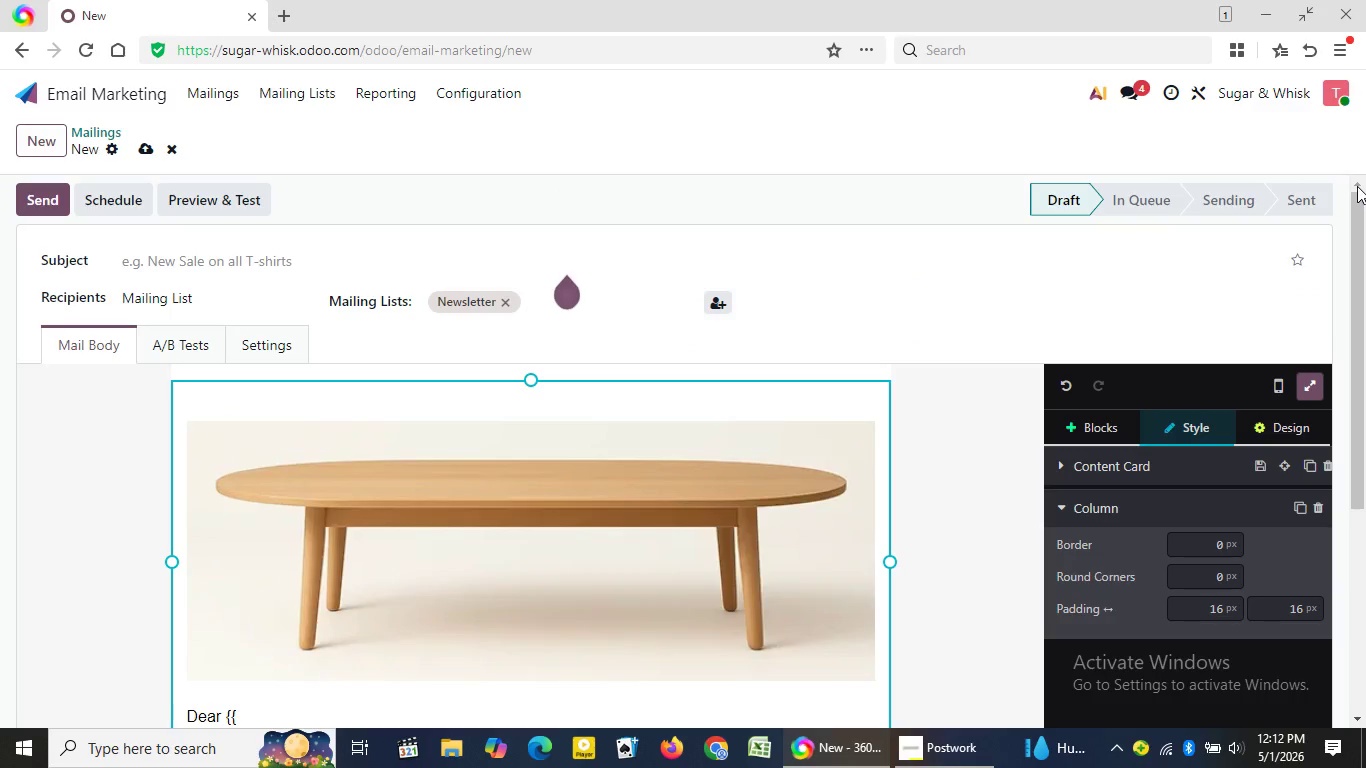 
triple_click([1357, 186])
 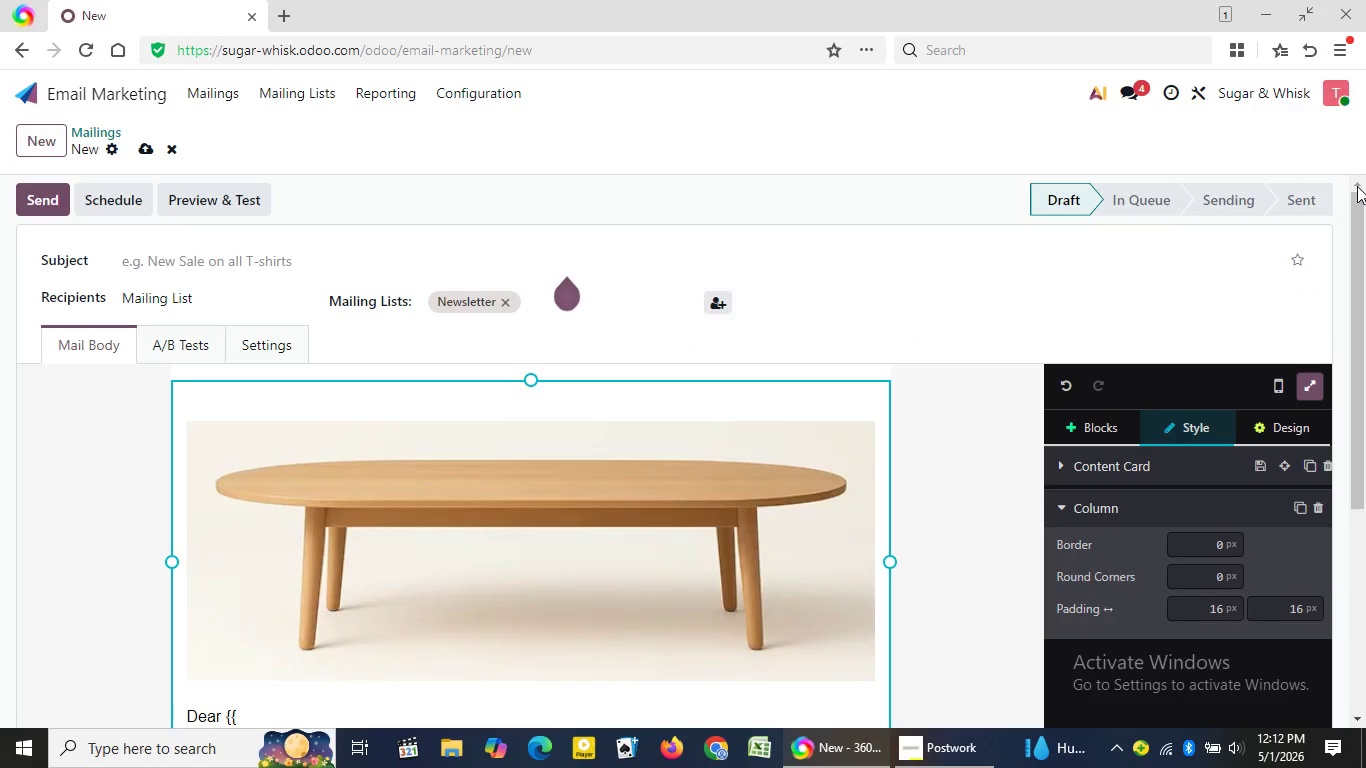 
triple_click([1357, 186])
 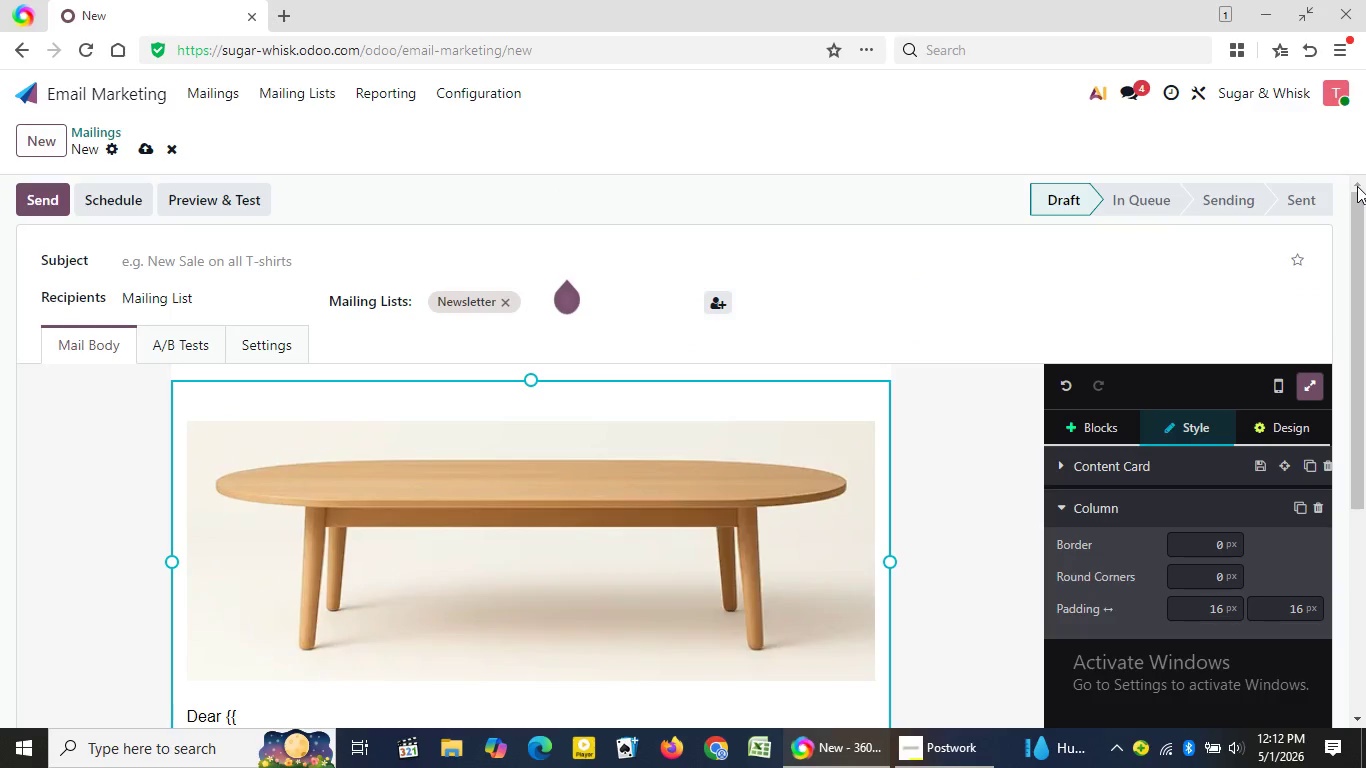 
triple_click([1357, 186])
 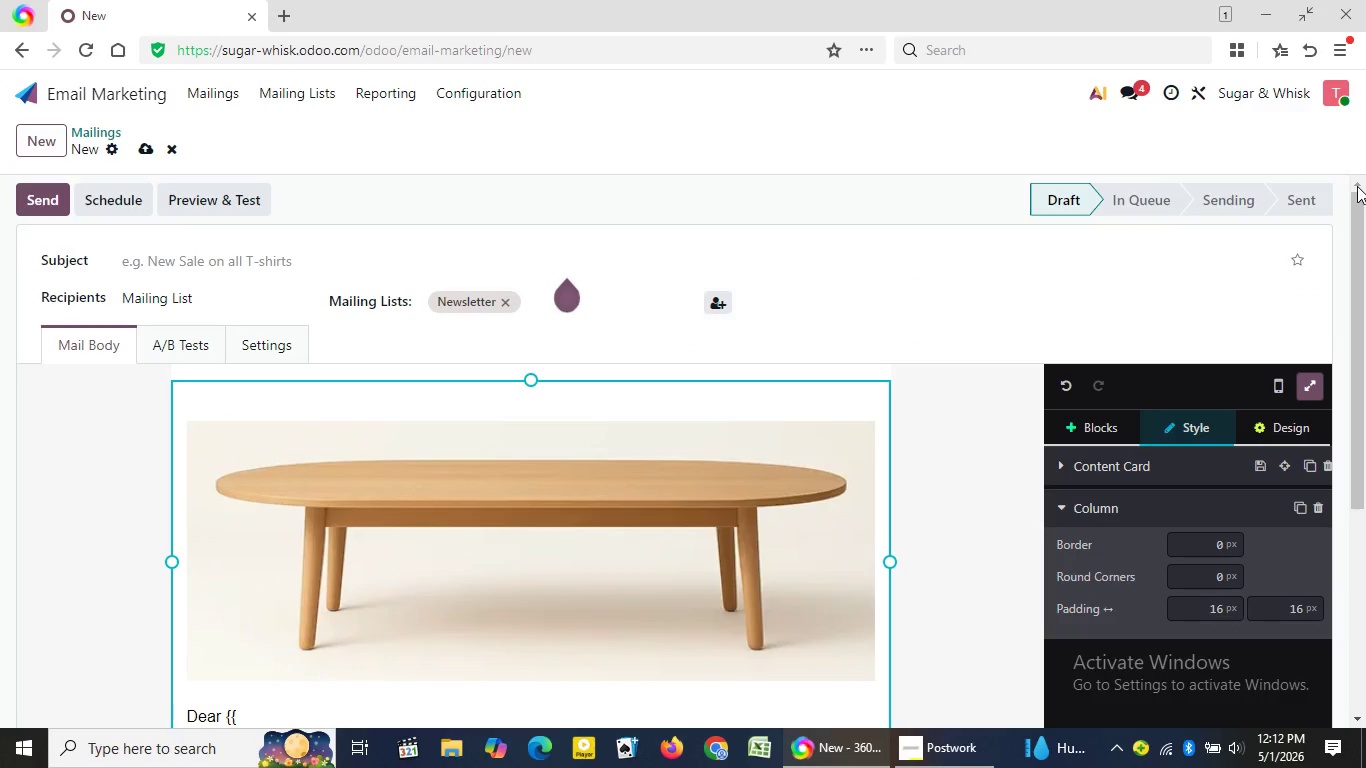 
triple_click([1357, 186])
 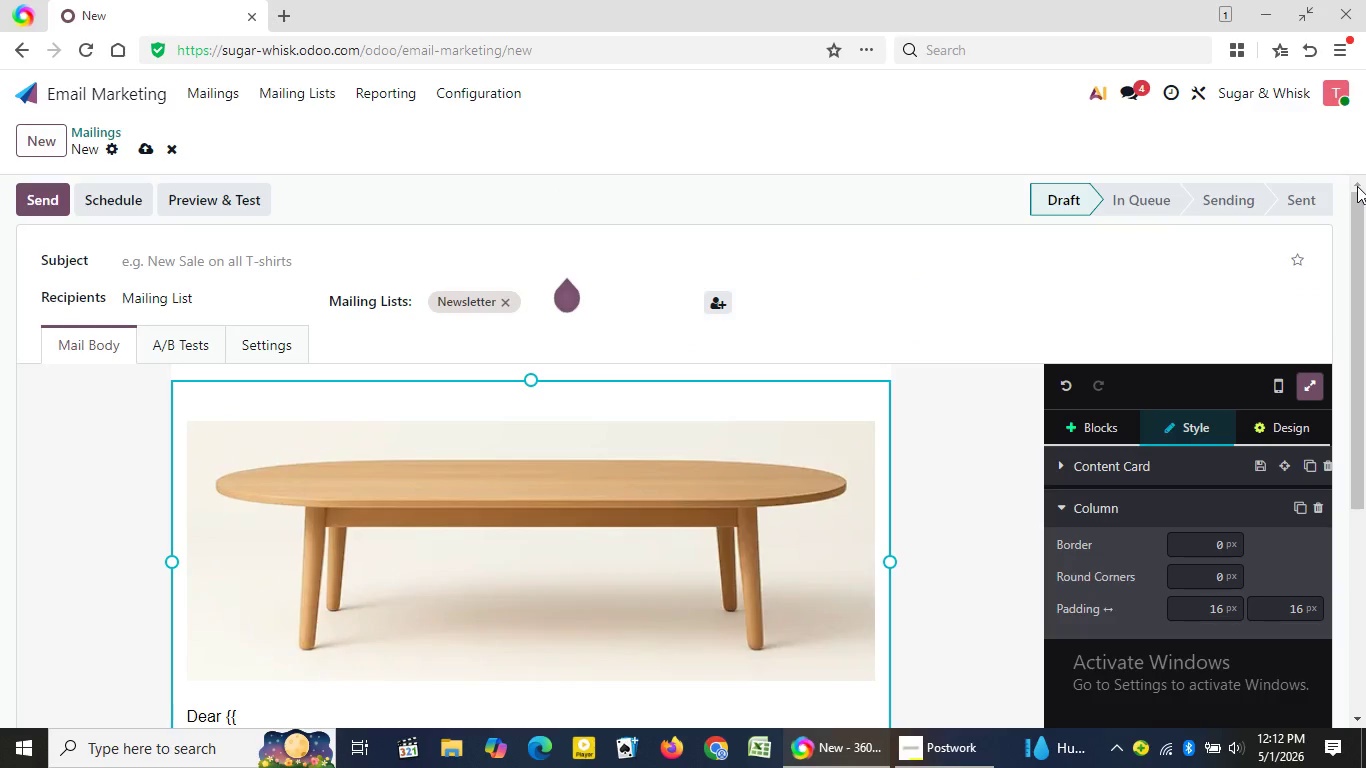 
triple_click([1357, 186])
 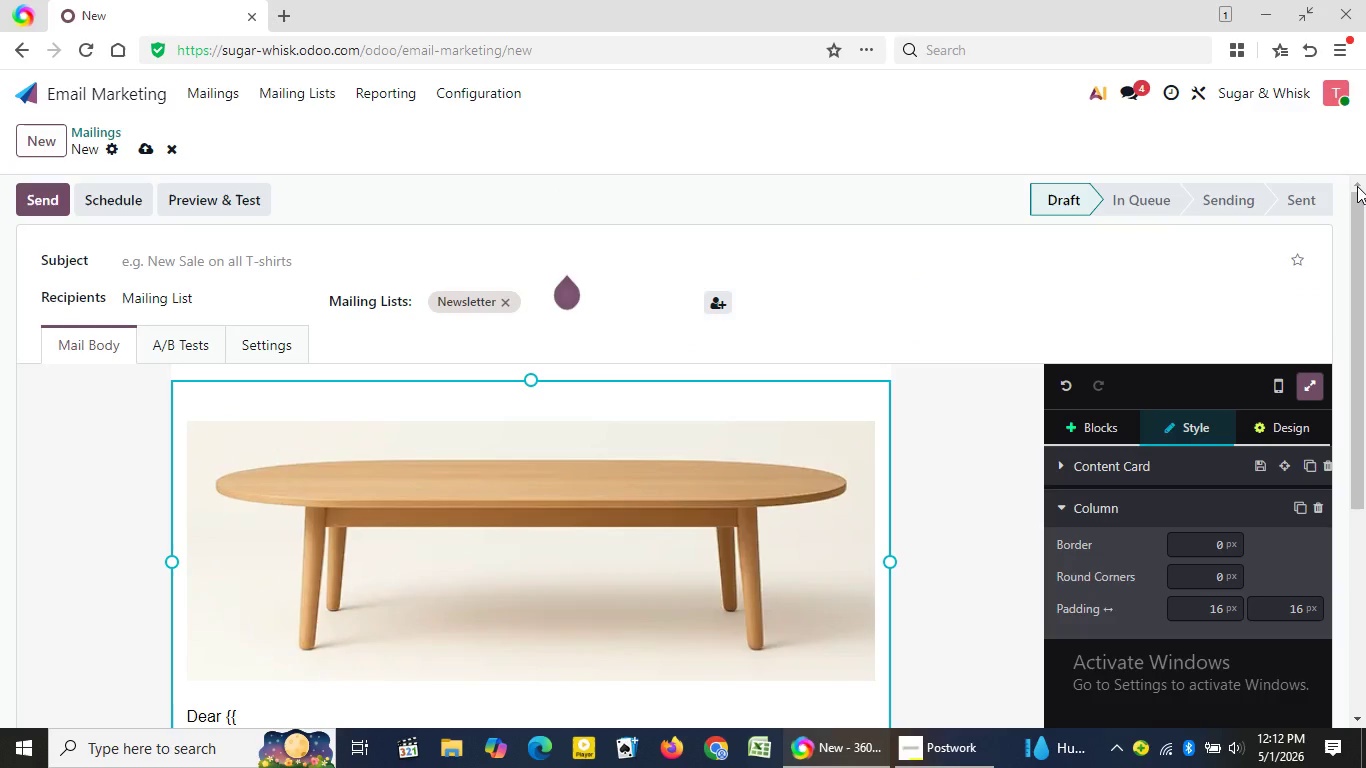 
triple_click([1357, 186])
 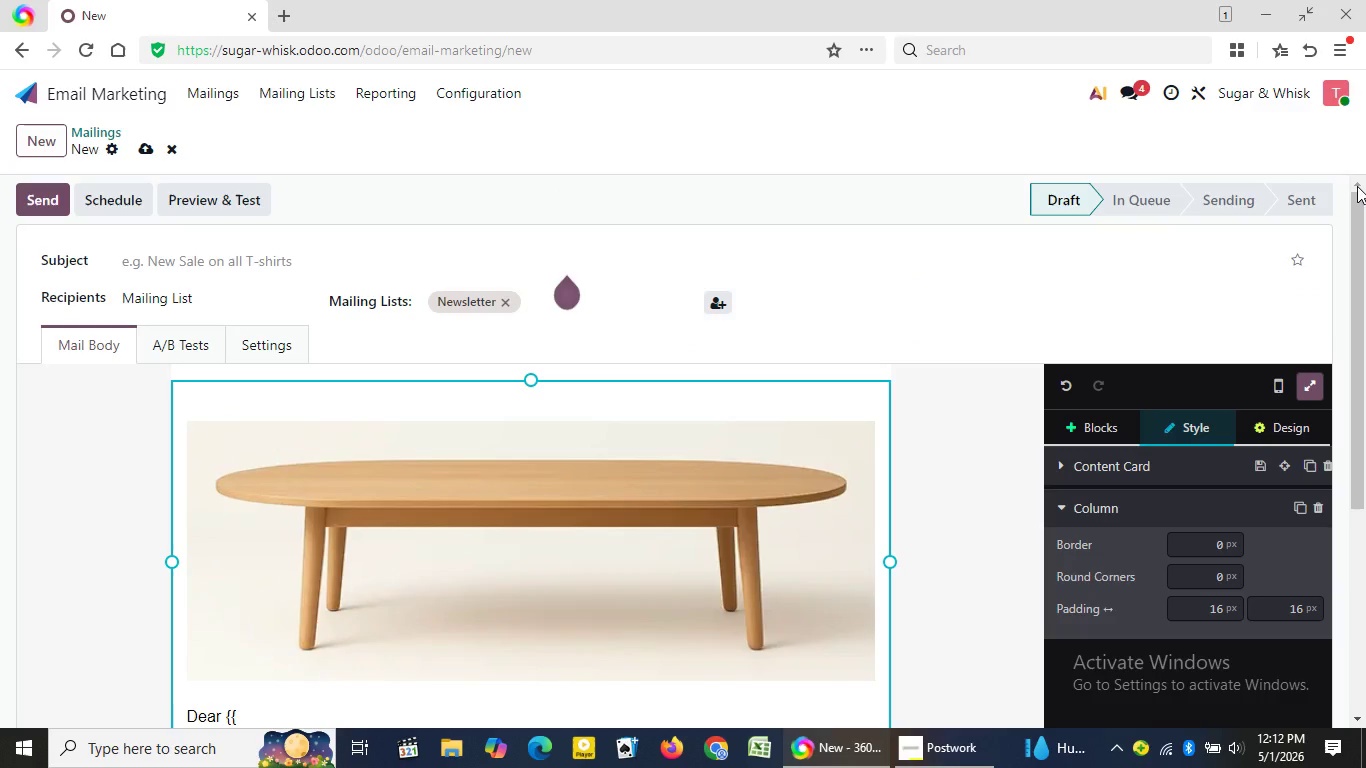 
triple_click([1357, 186])
 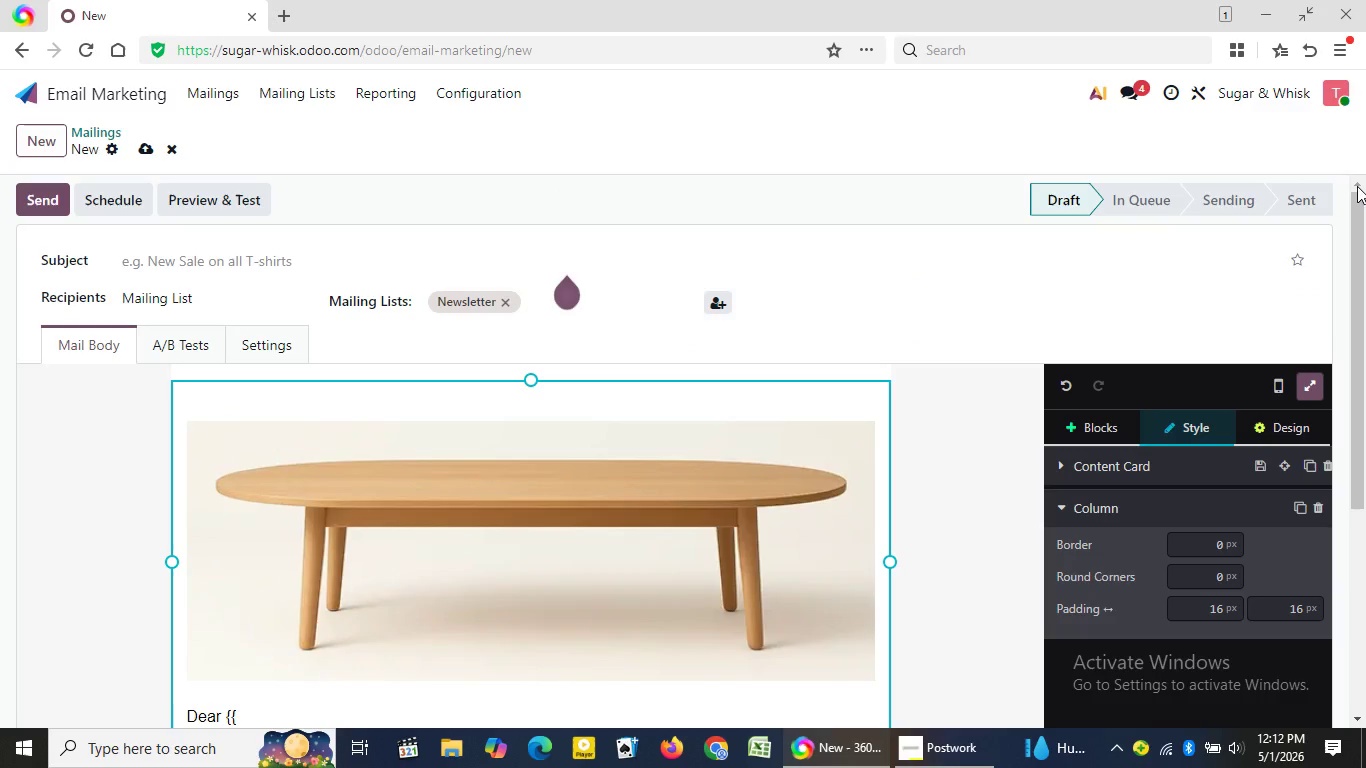 
triple_click([1357, 186])
 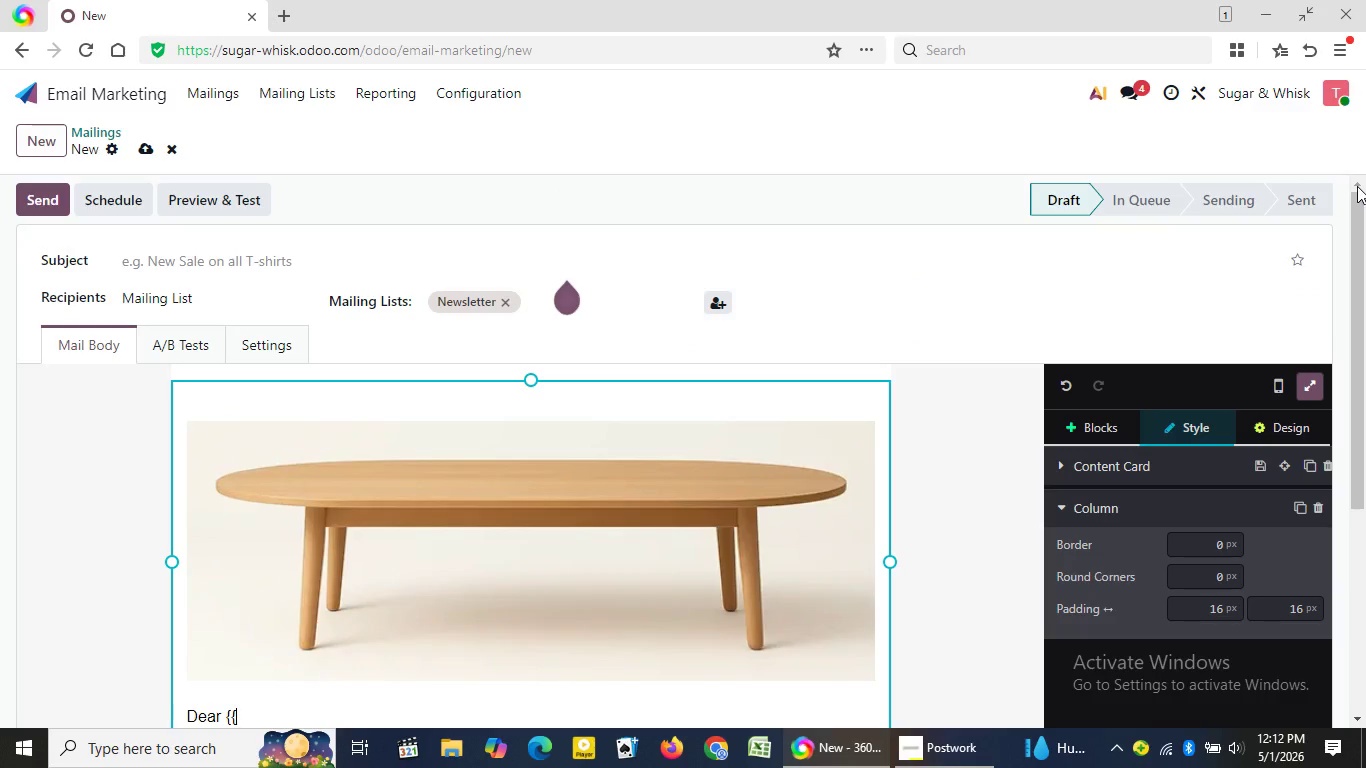 
triple_click([1357, 186])
 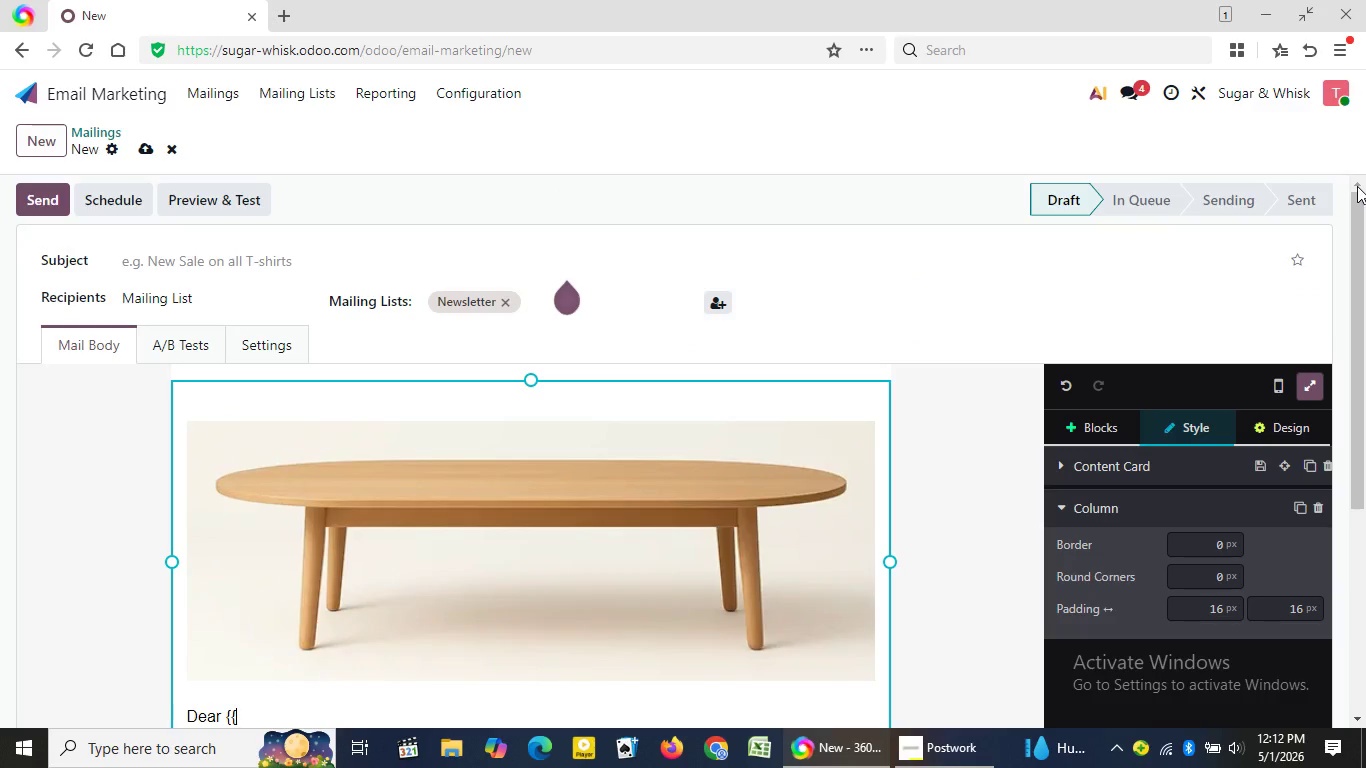 
triple_click([1357, 186])
 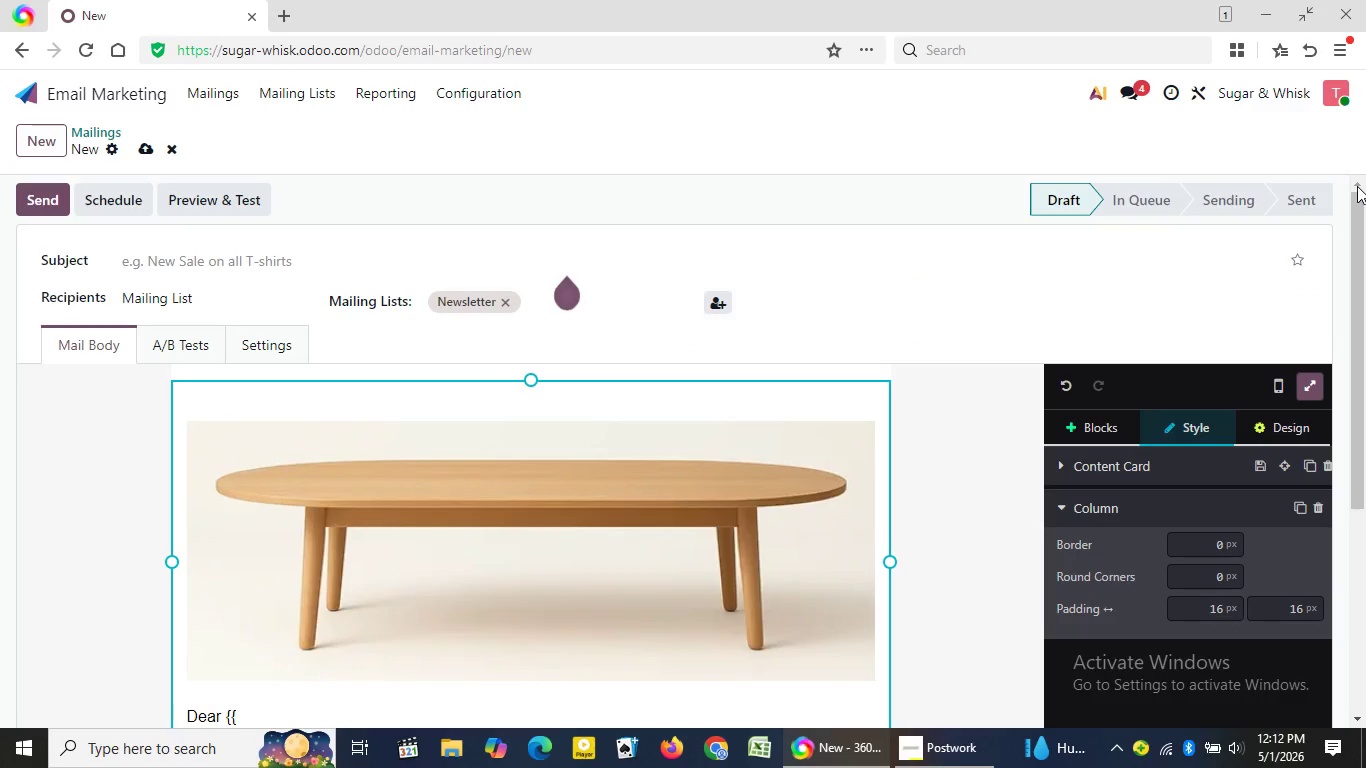 
left_click([1357, 186])
 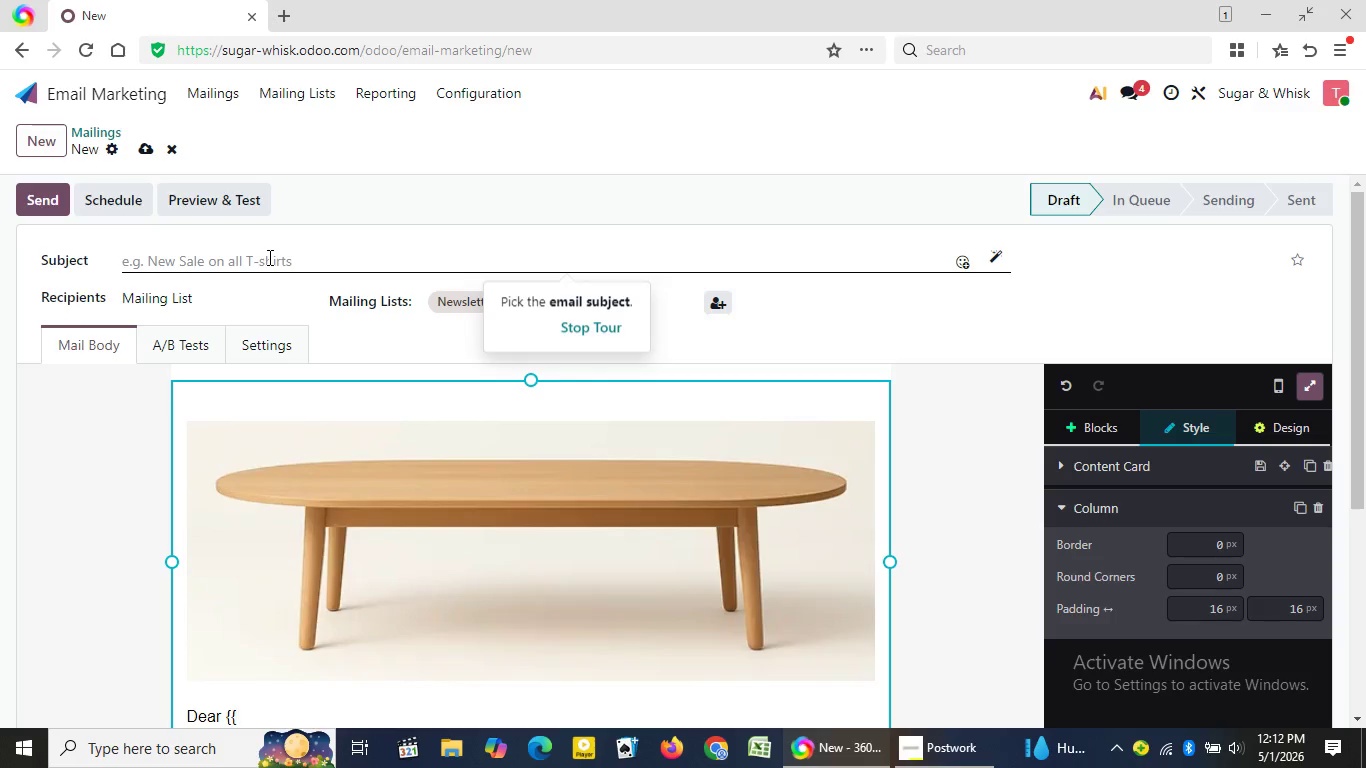 
left_click([268, 257])
 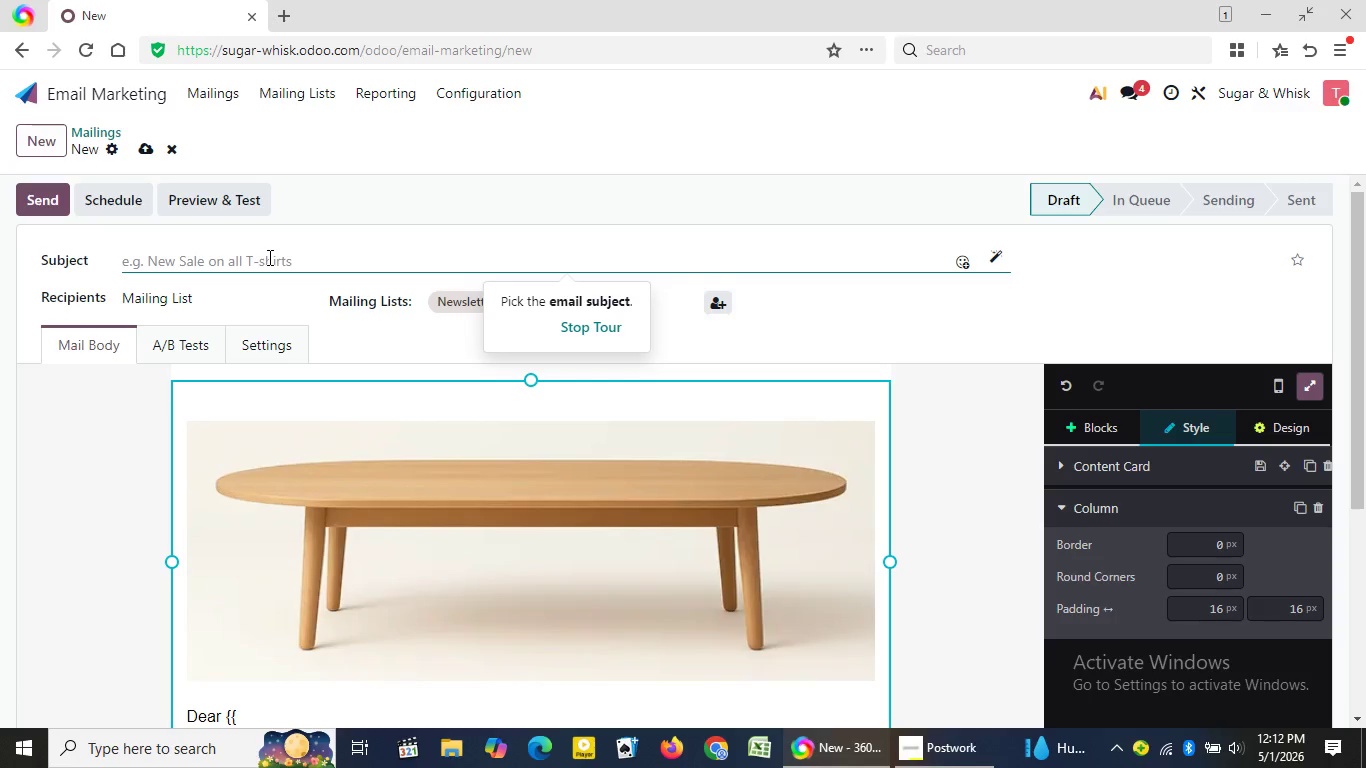 
wait(8.05)
 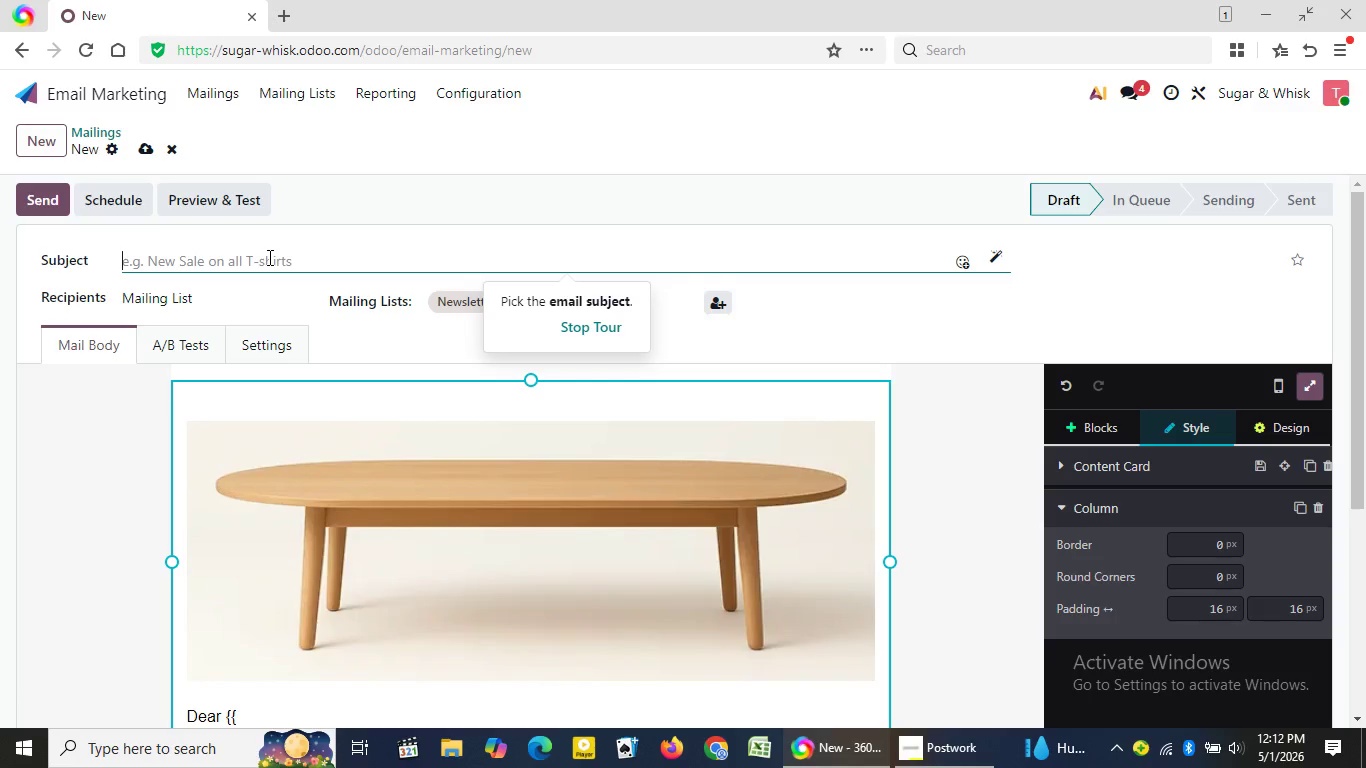 
type(Some)
 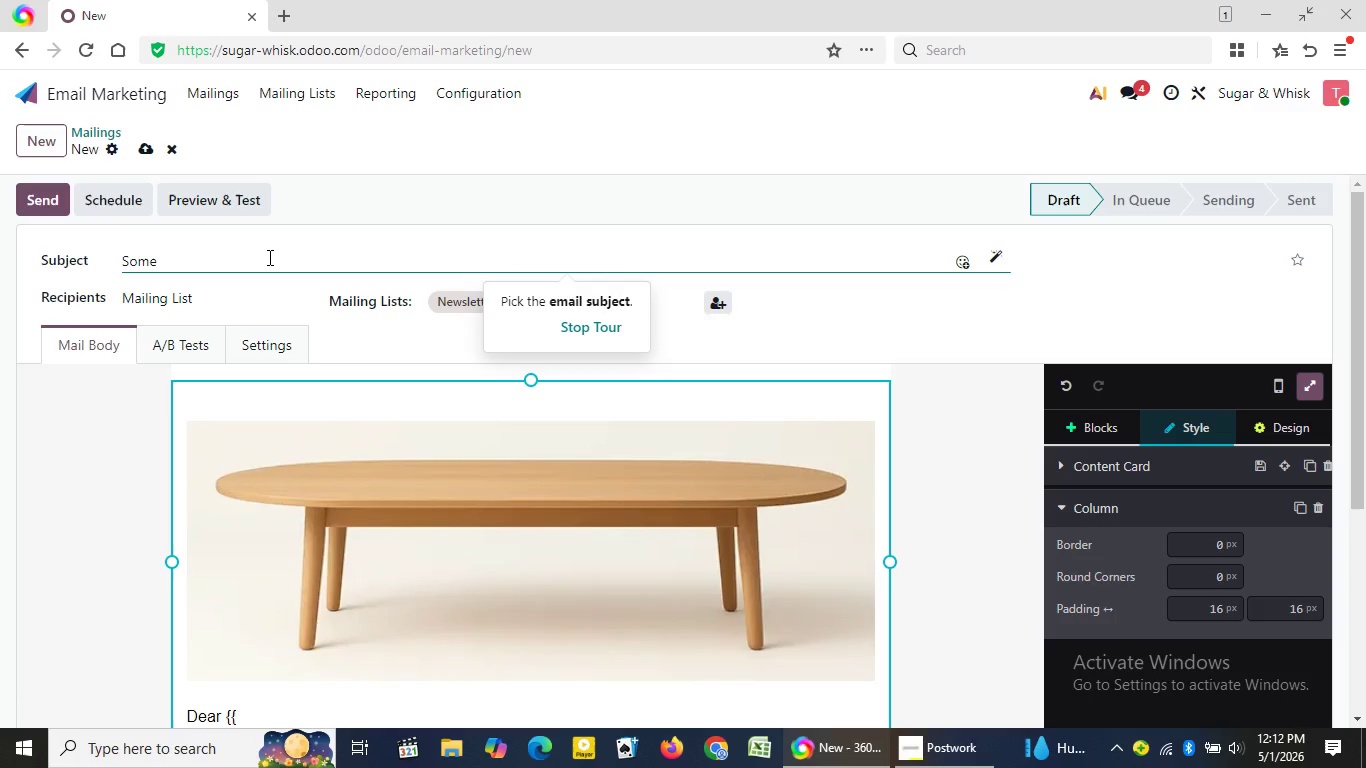 
type(thing)
 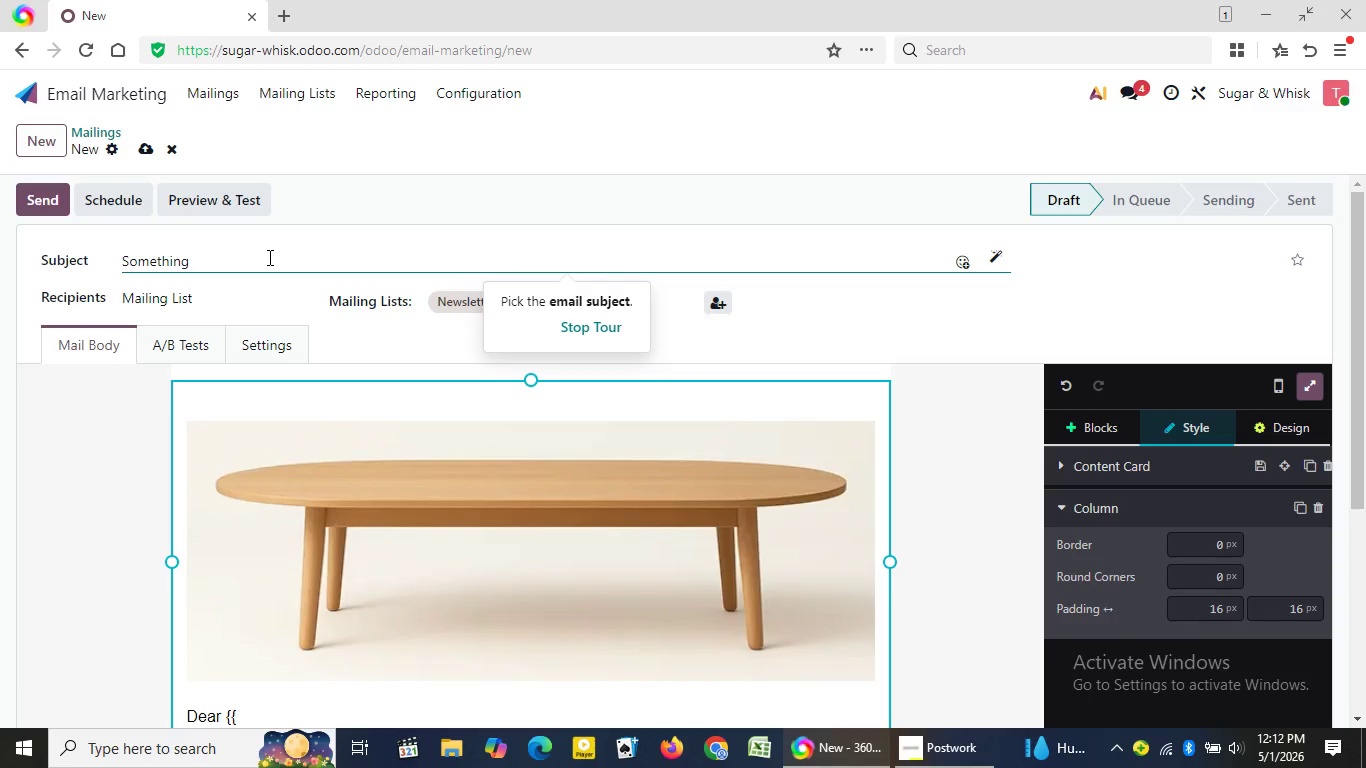 
type( is blooming, {{object)
 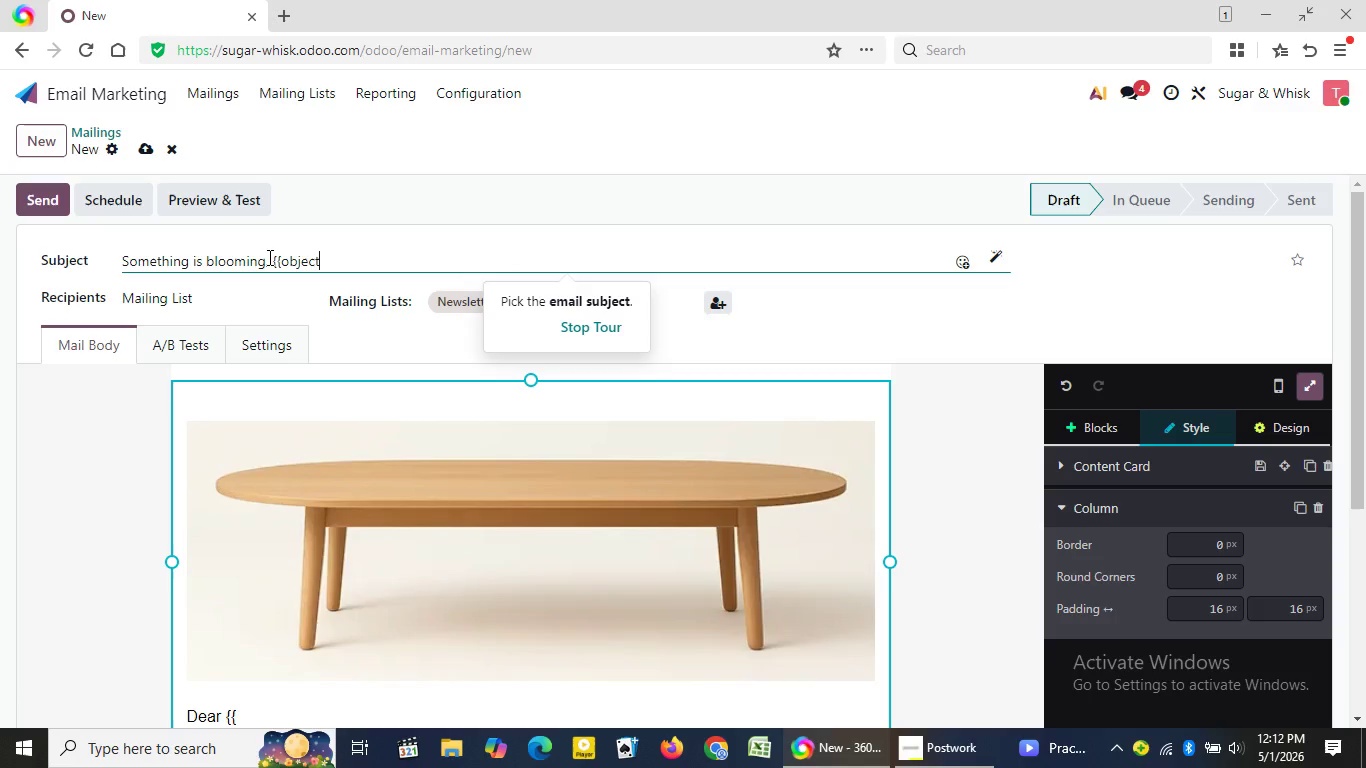 
wait(6.42)
 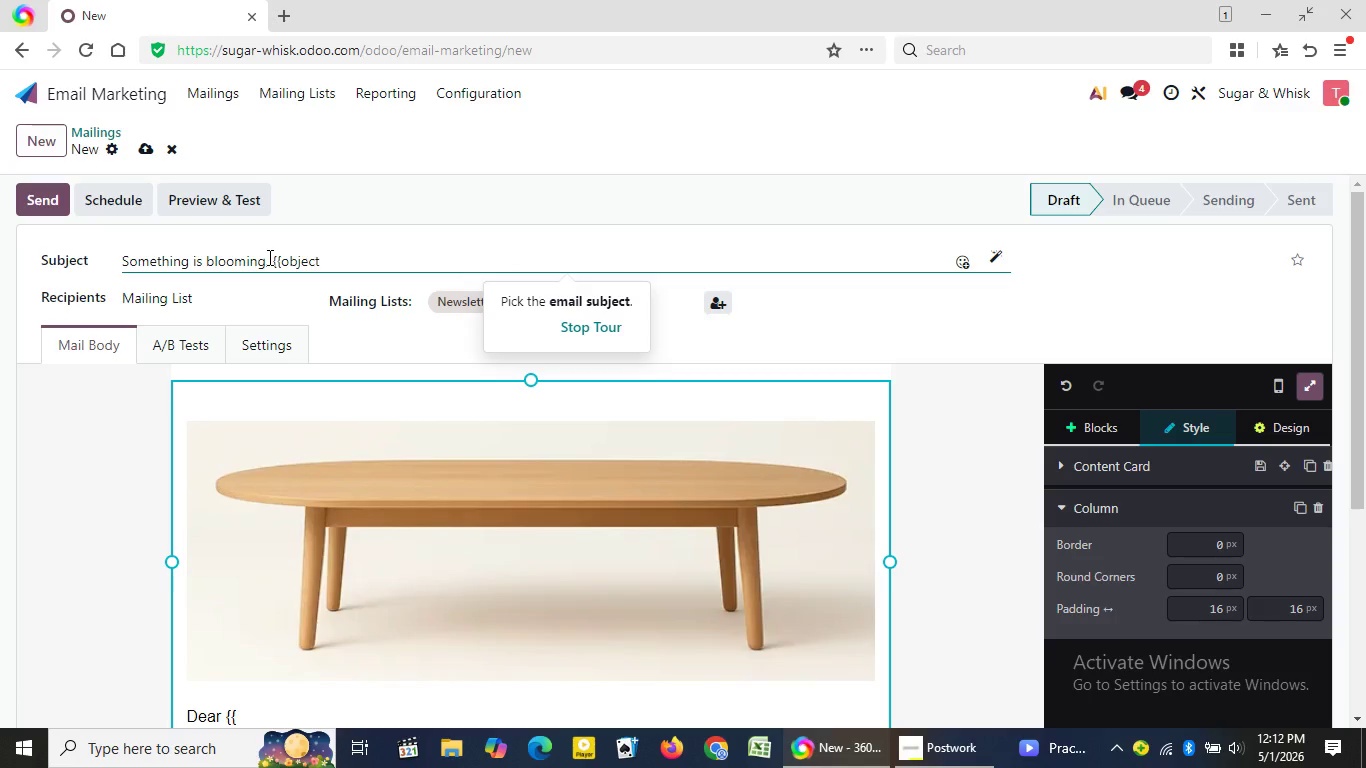 
type(.name)
 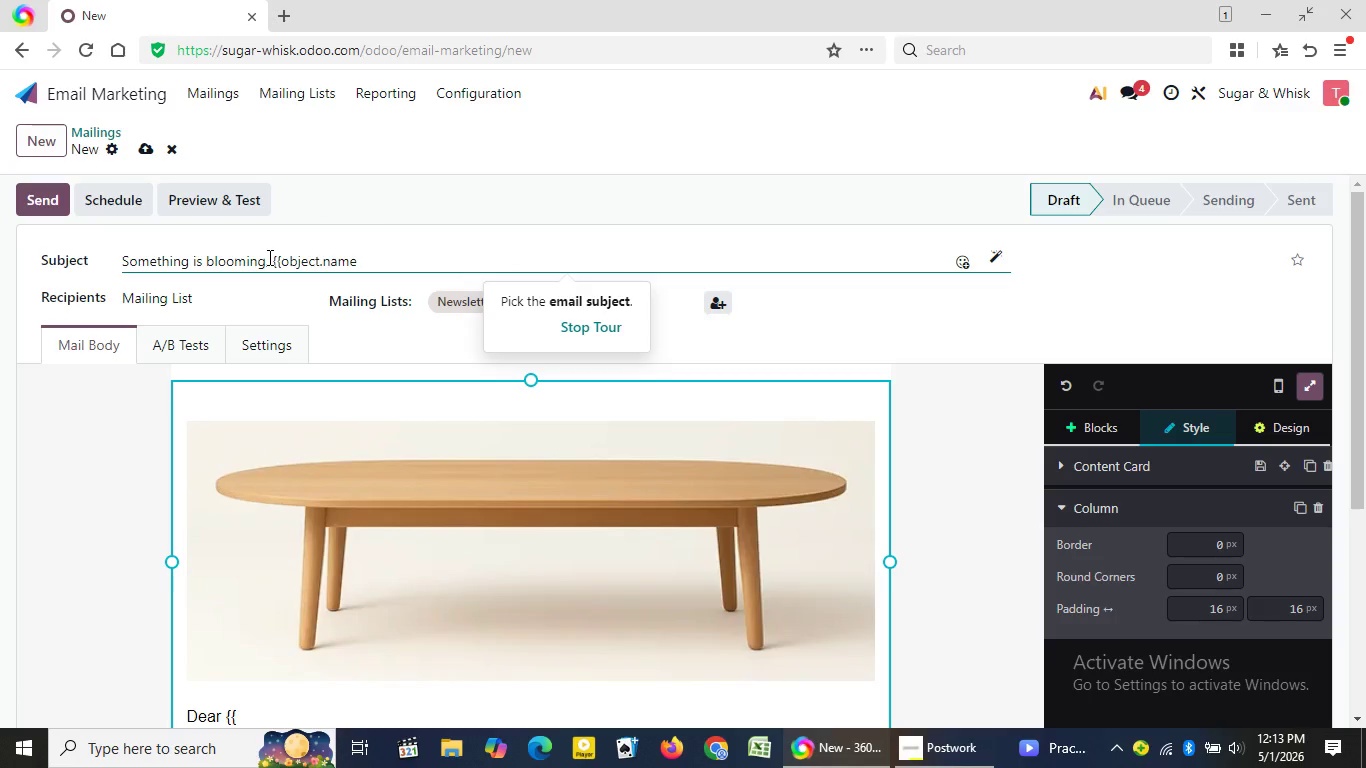 
key(Shift+BracketRight)
 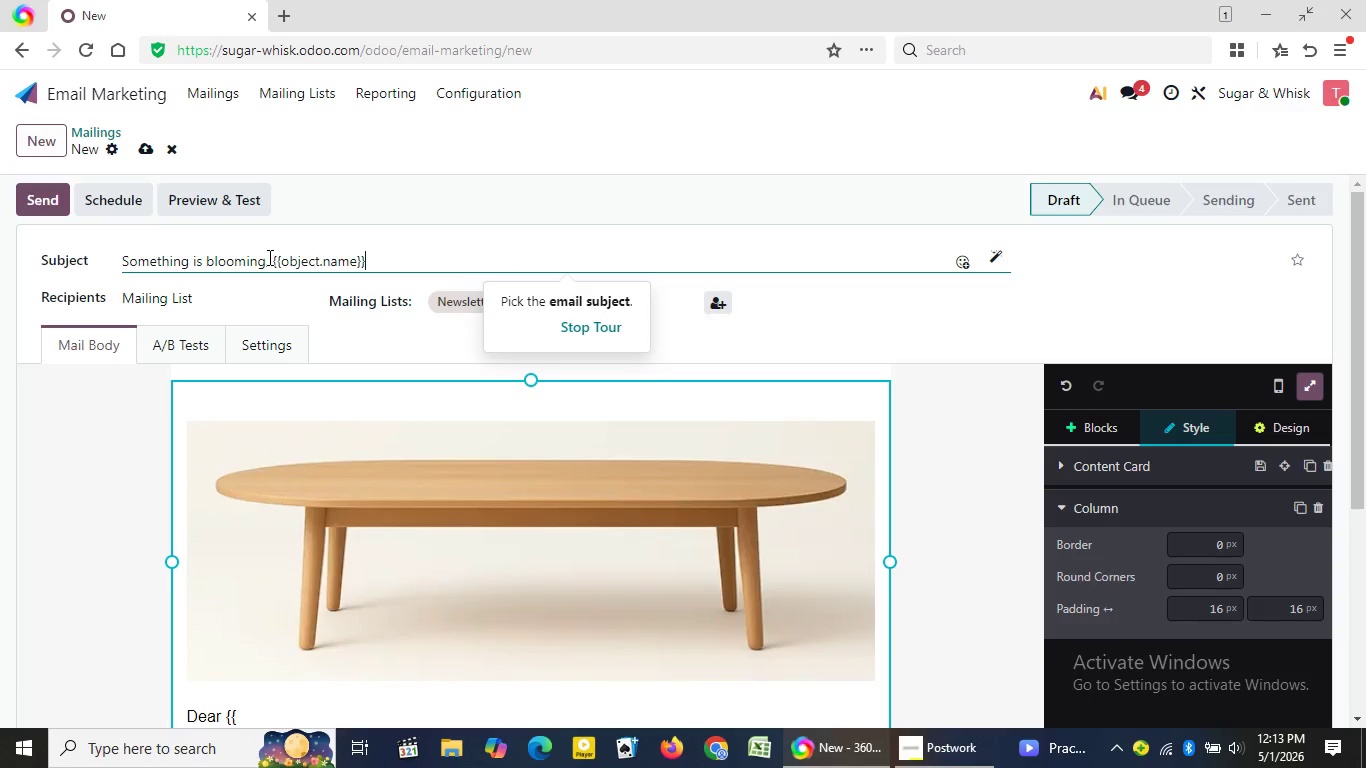 
key(Shift+BracketRight)
 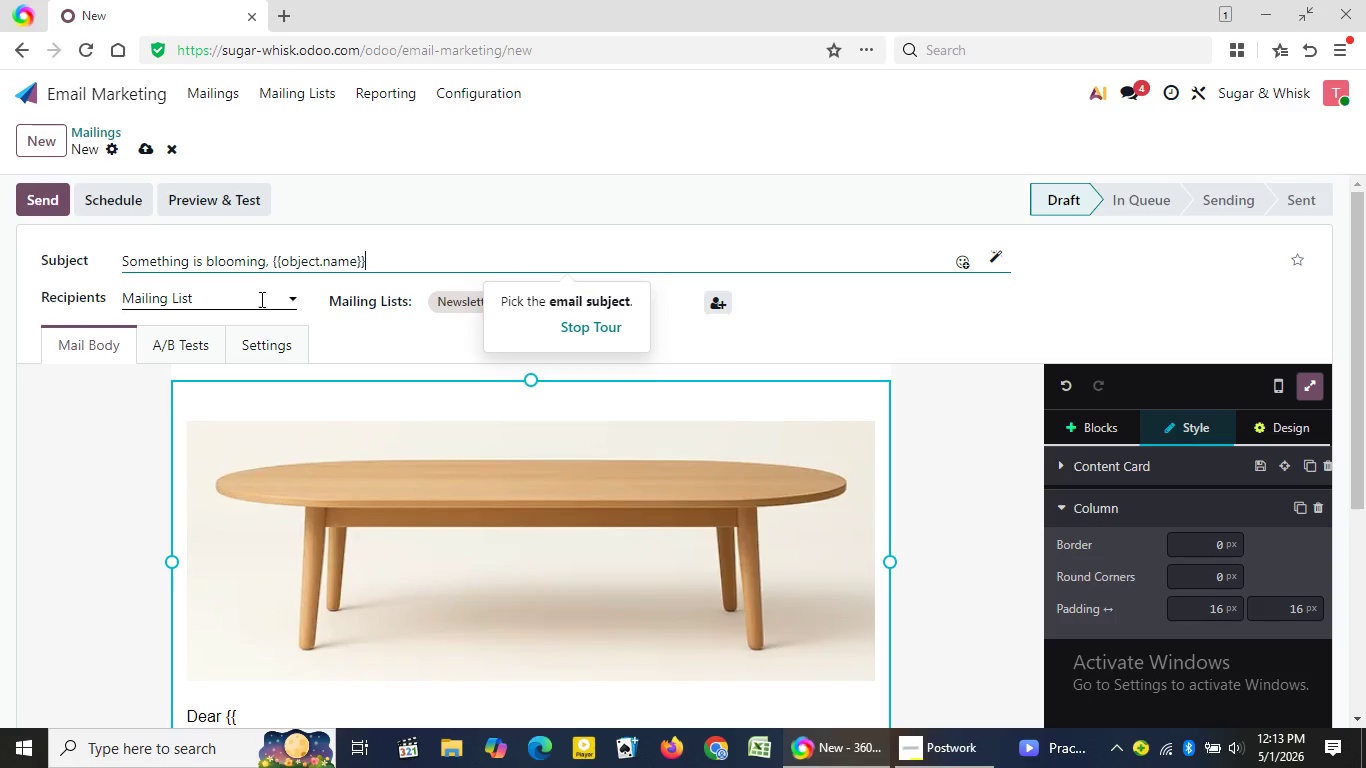 
wait(8.22)
 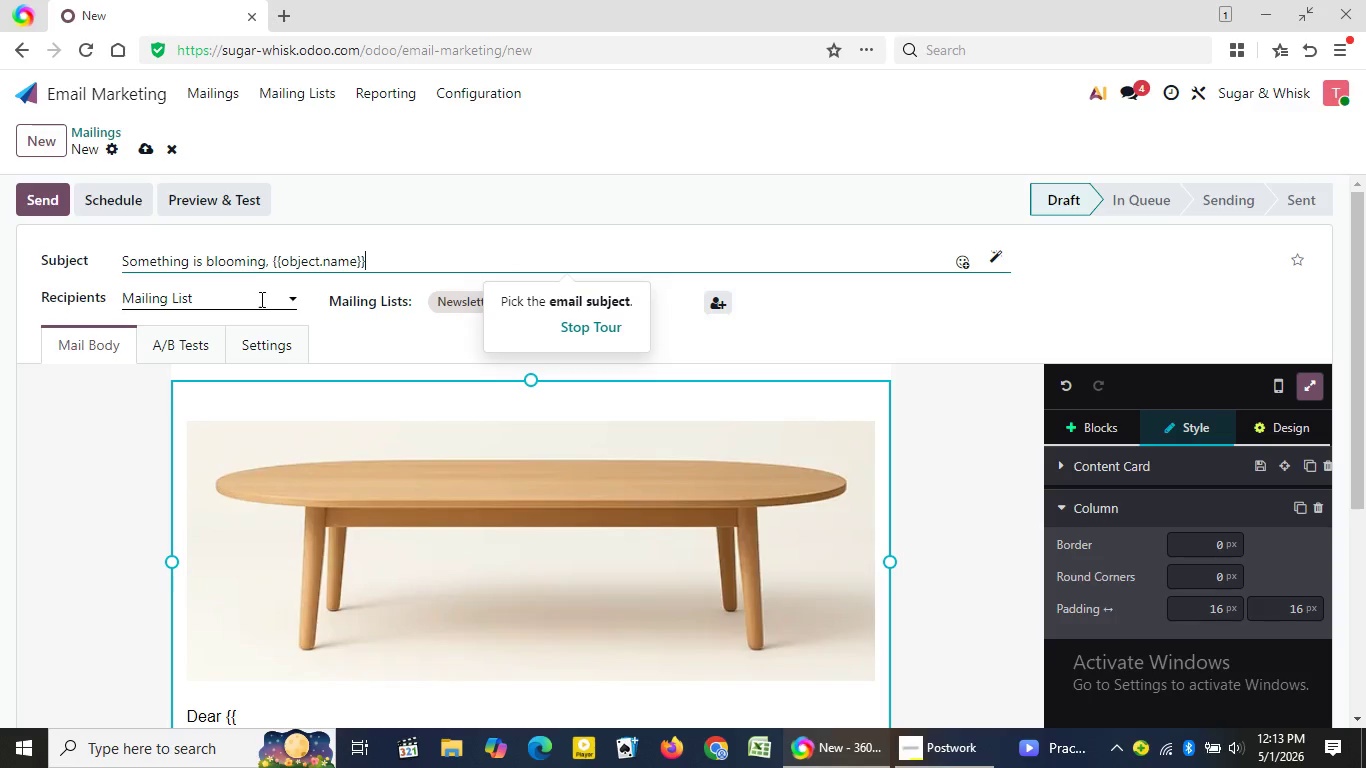 
left_click([255, 406])
 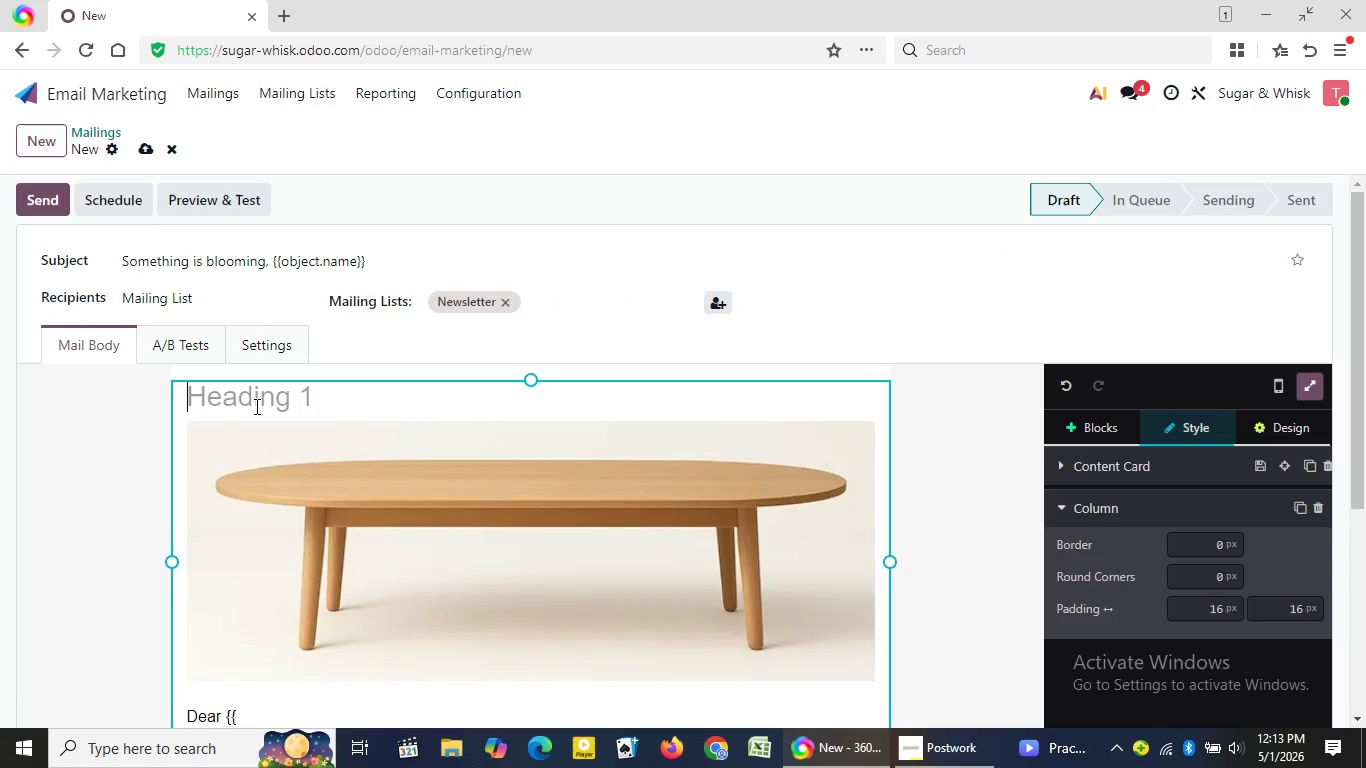 
type(A first hint of our Botanical)
 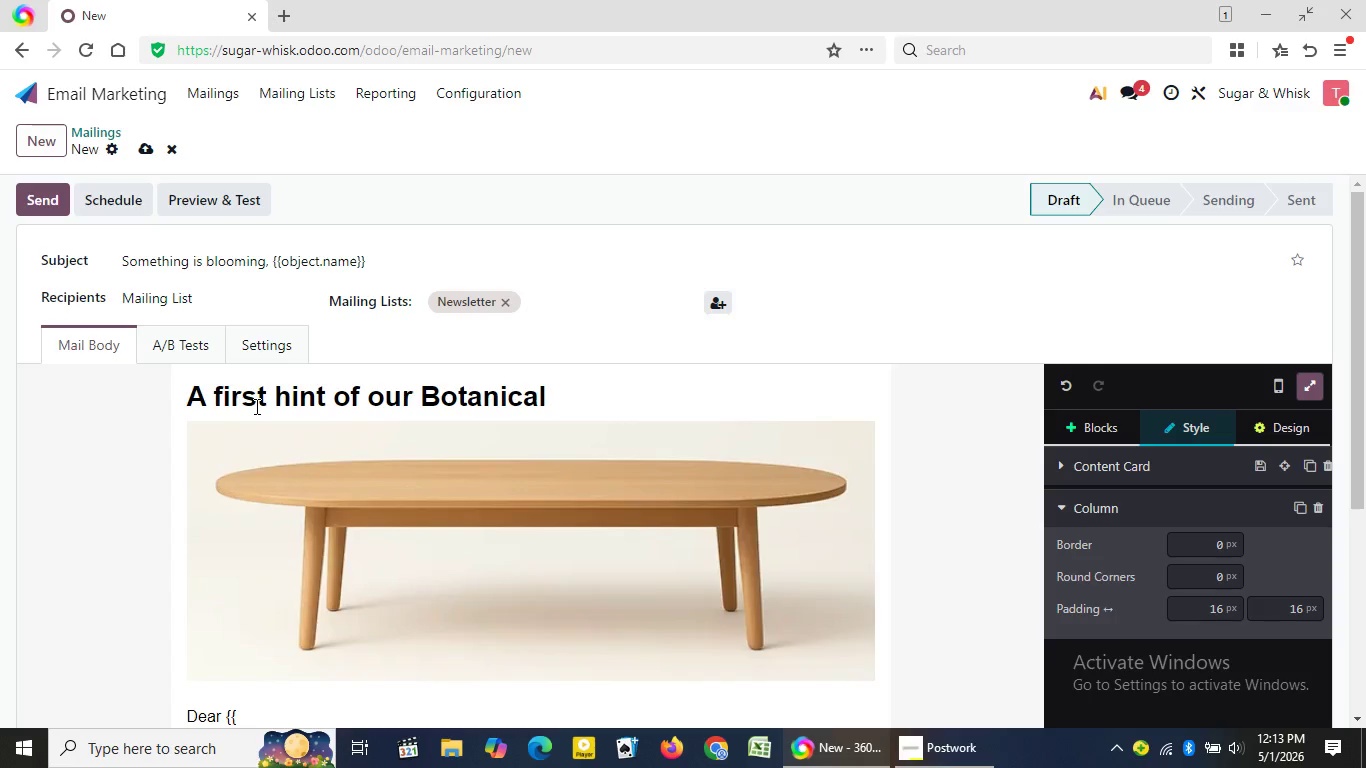 
wait(25.14)
 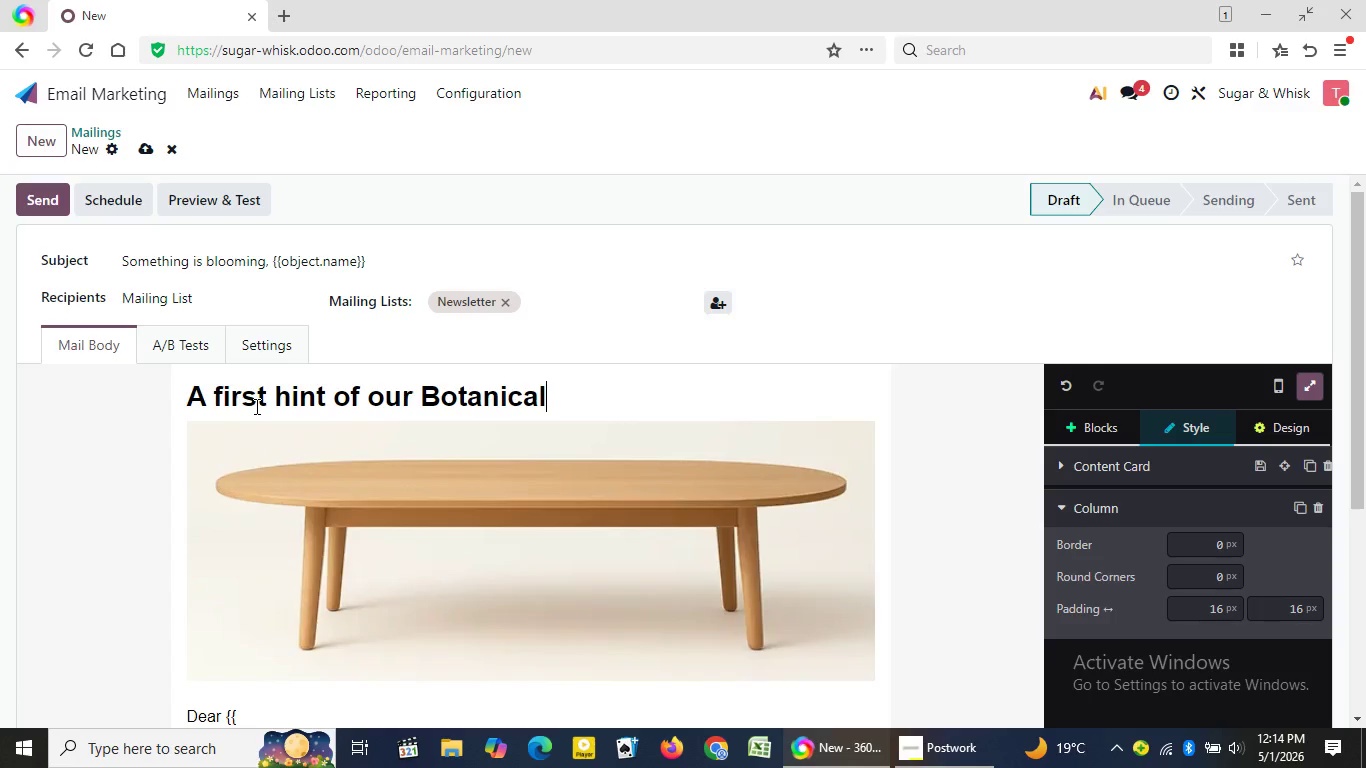 
type( Coll)
 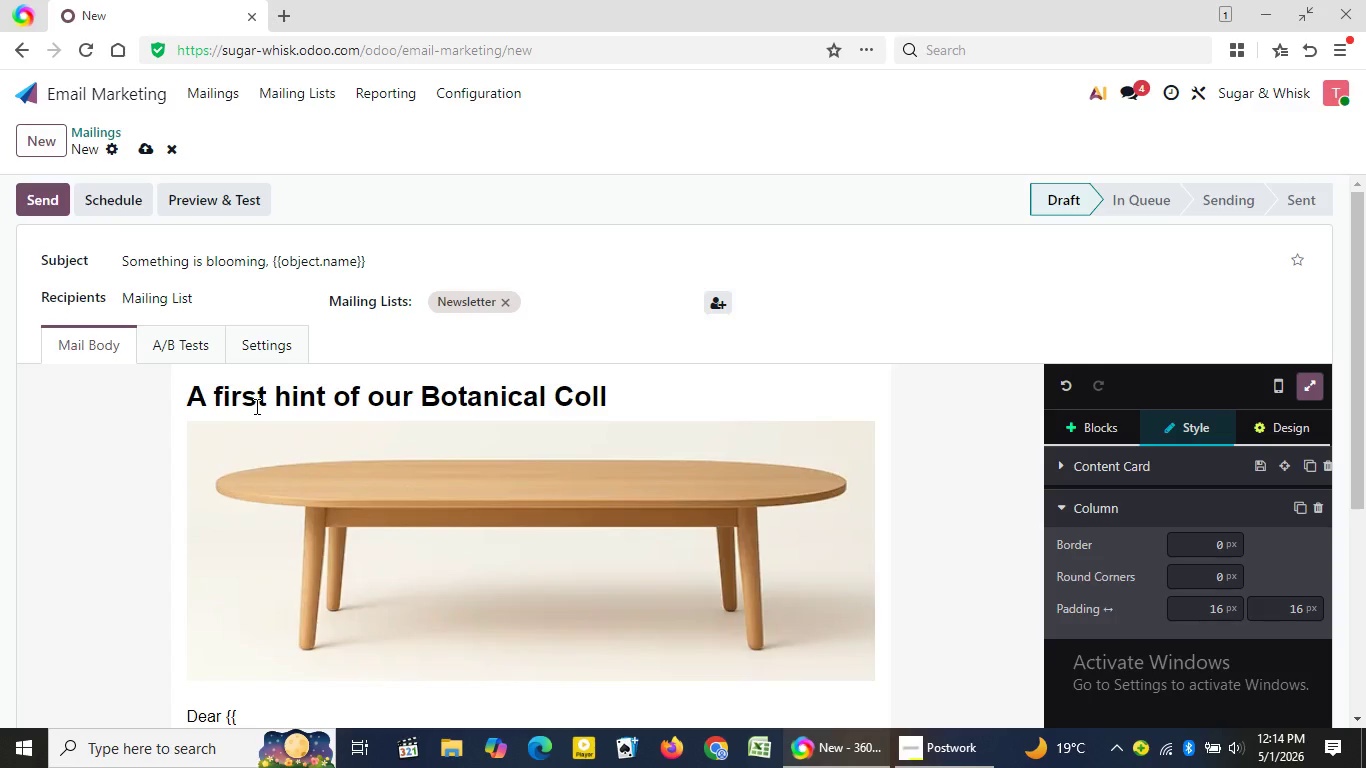 
type(ection, crafted for you)
 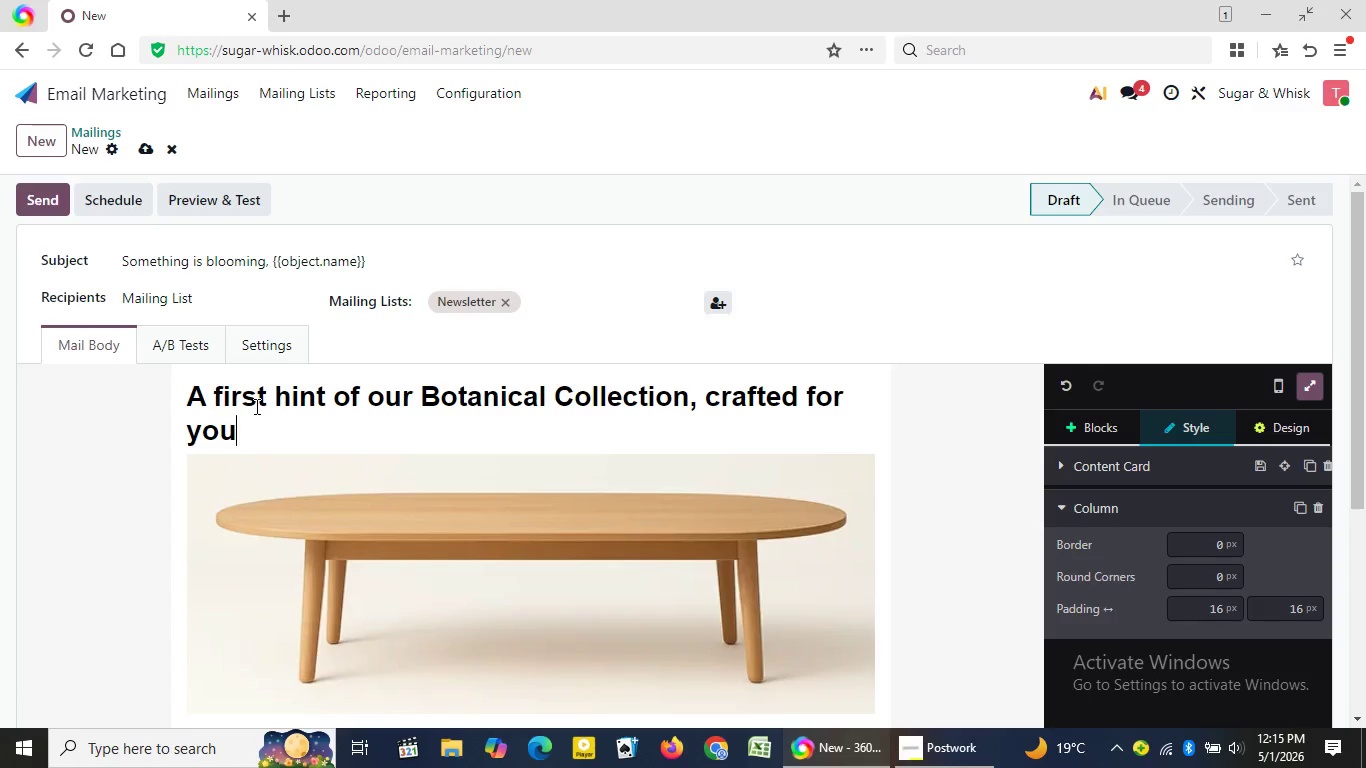 
wait(69.31)
 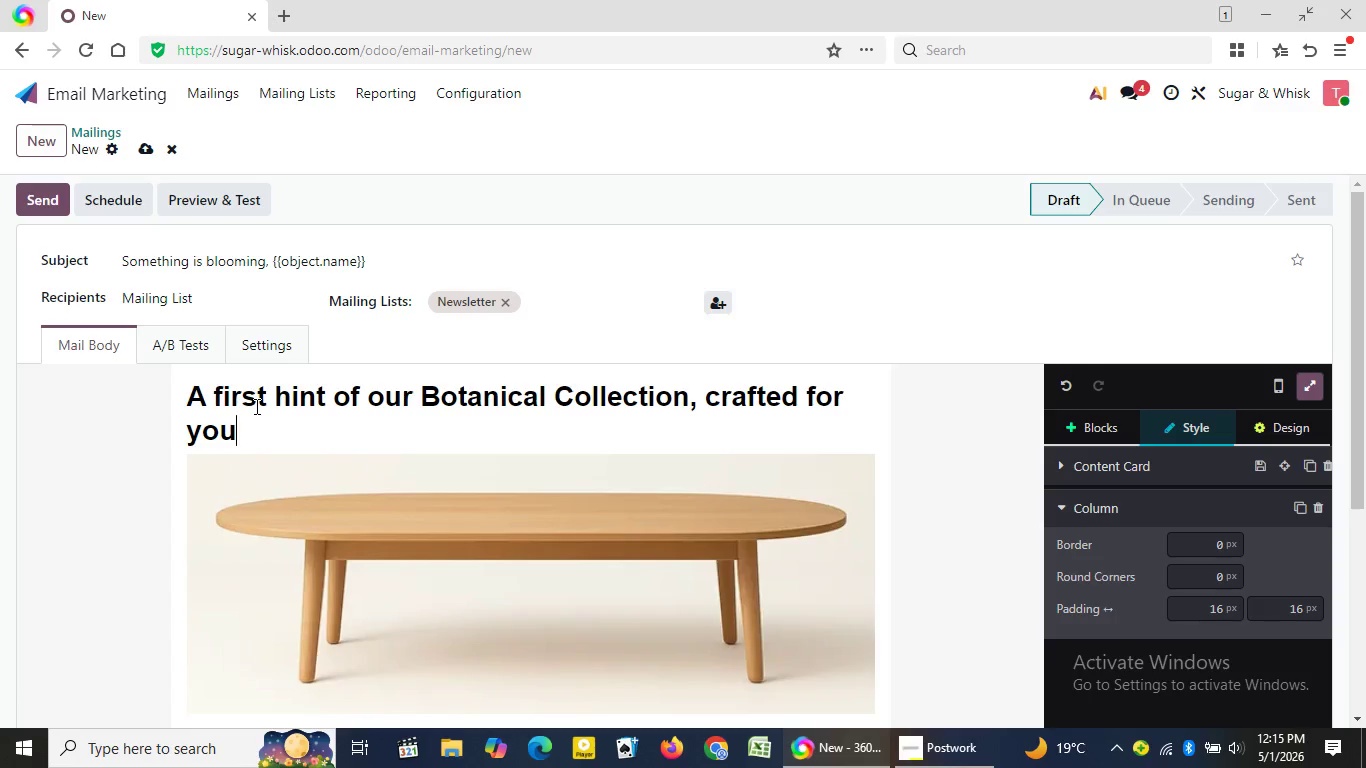 
key(Period)
 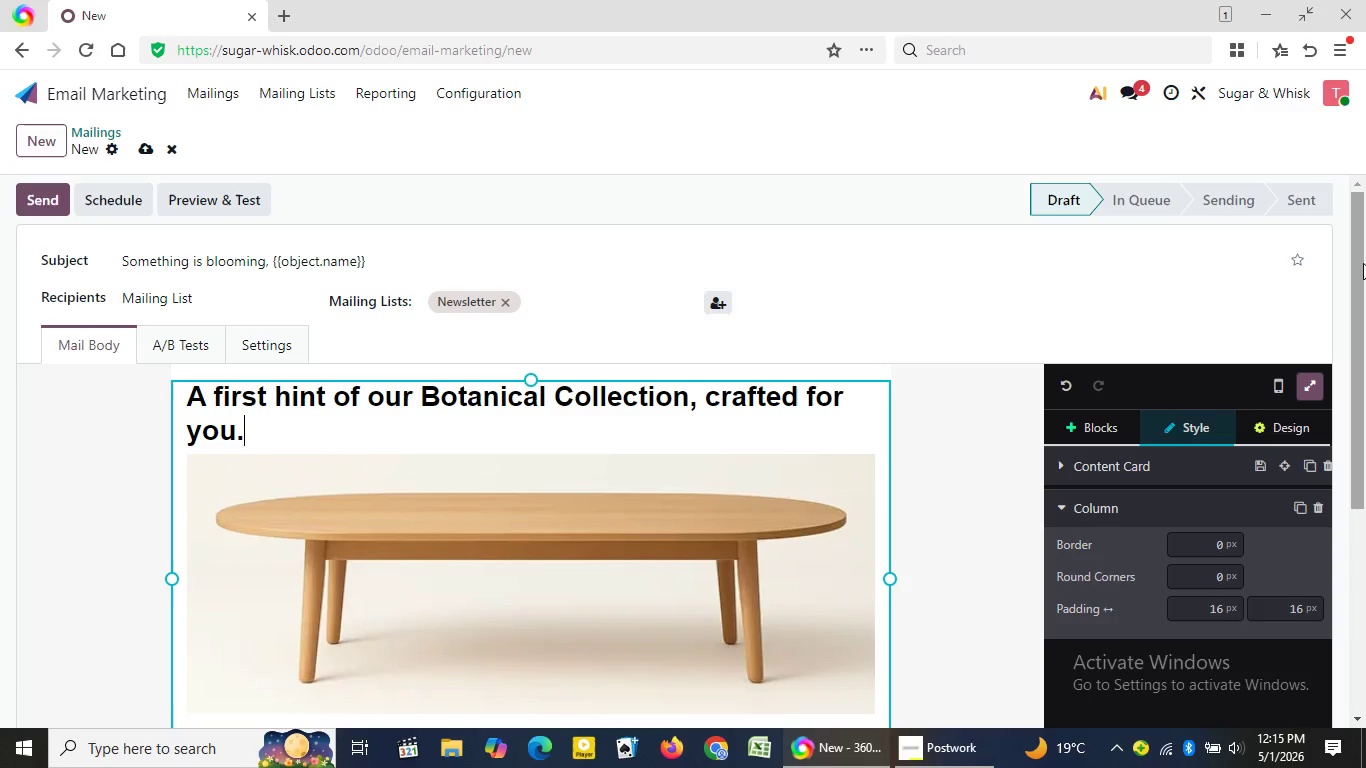 
left_click_drag(start_coordinate=[1364, 263], to_coordinate=[1365, 362])
 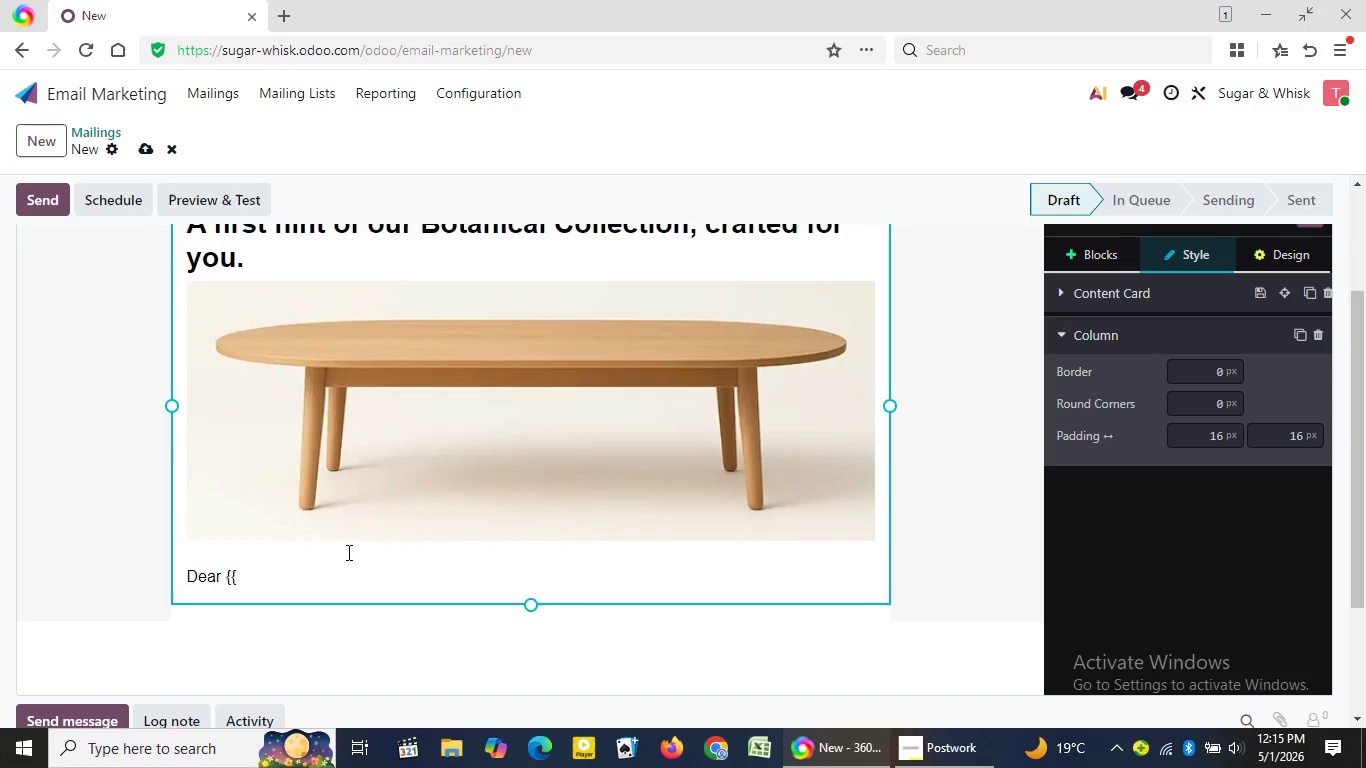 
left_click([306, 577])
 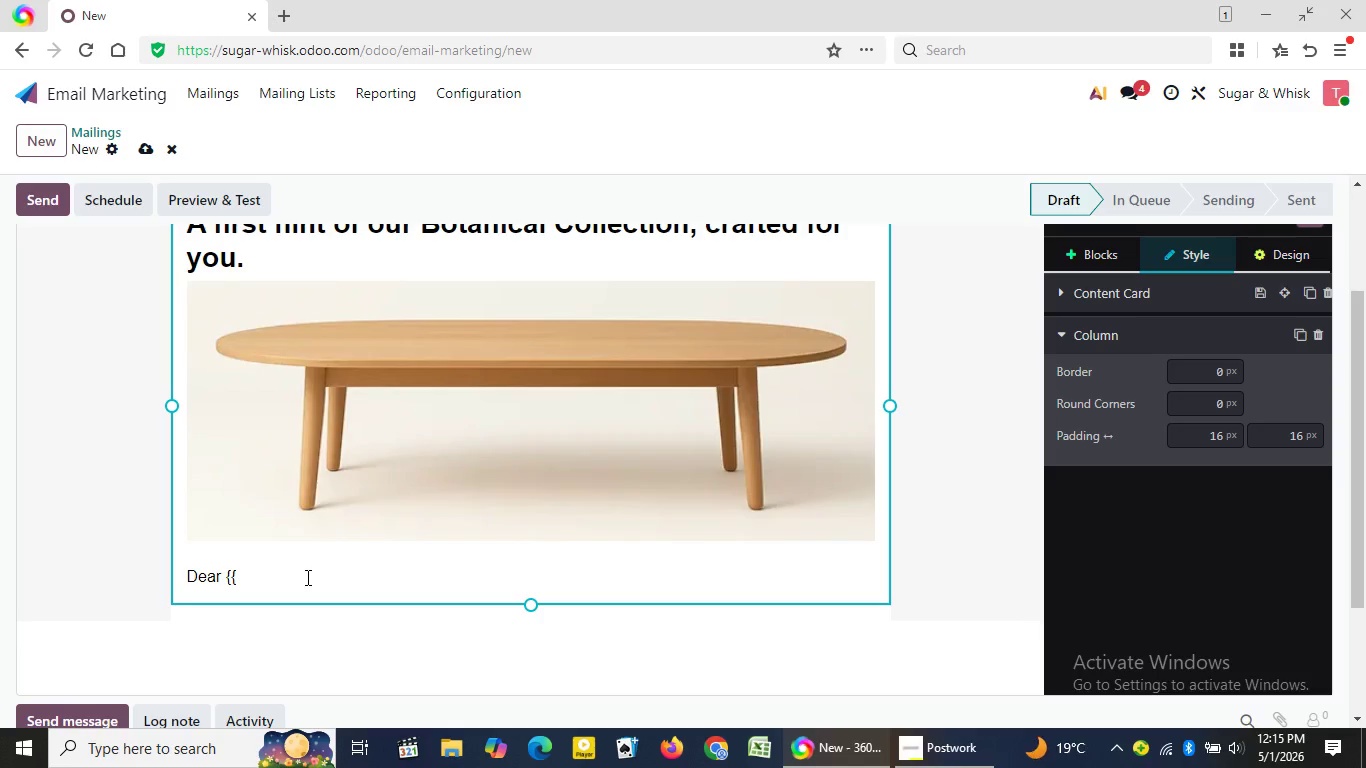 
type(obj)
 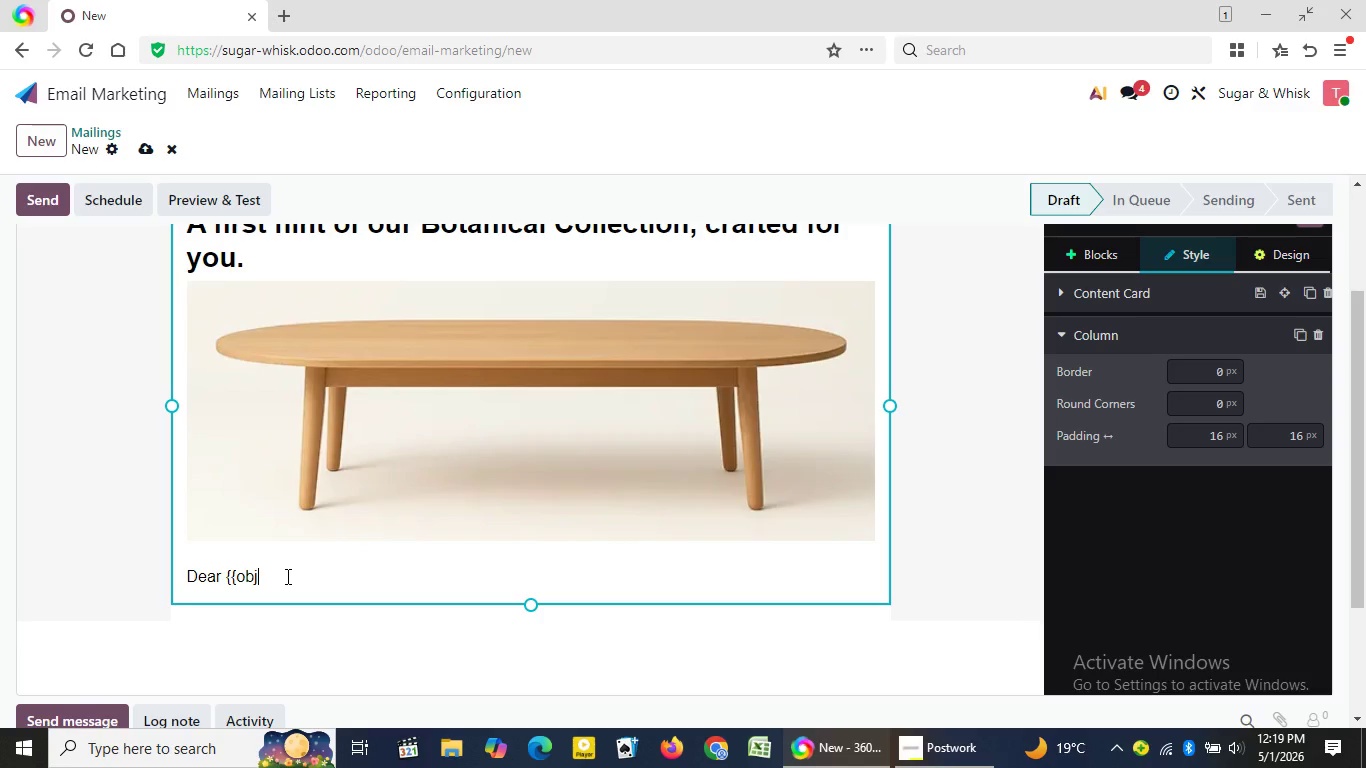 
wait(249.69)
 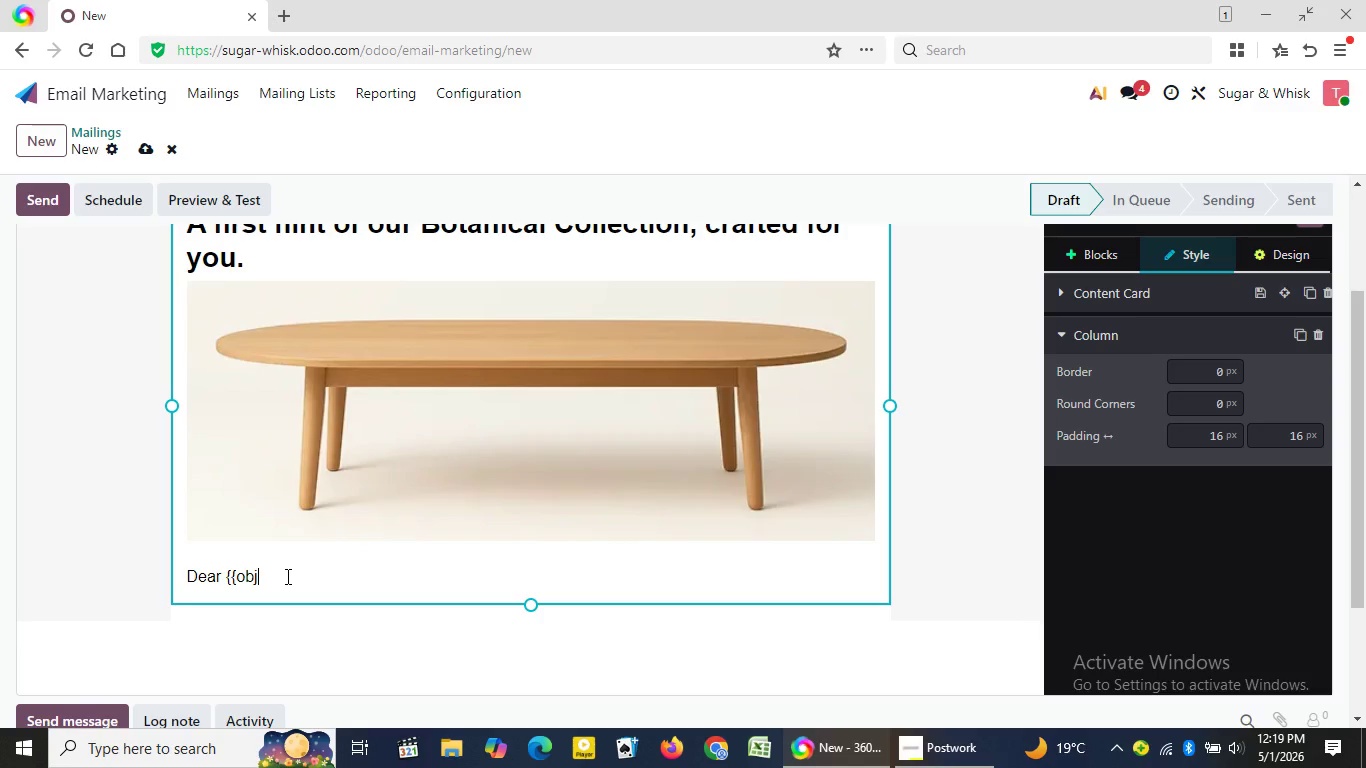 
type(ect.name}})
 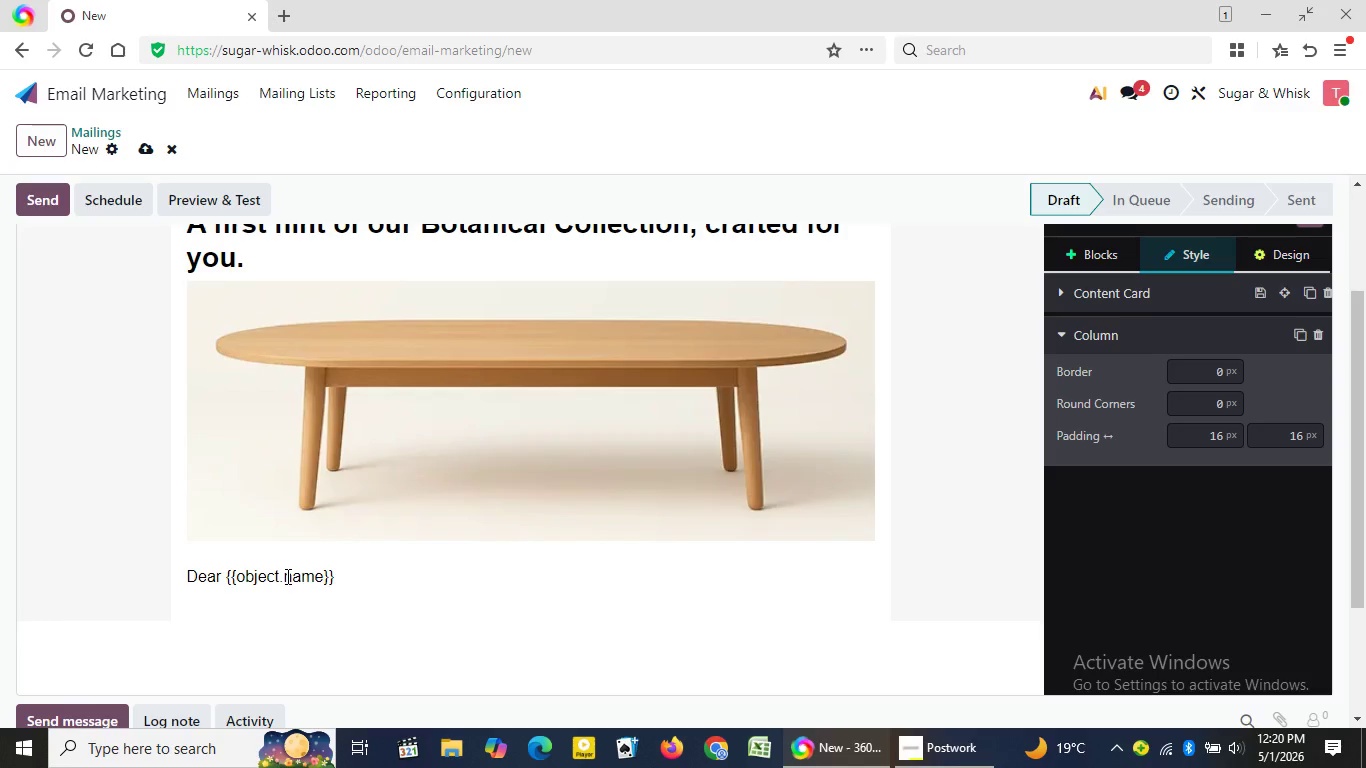 
wait(155.11)
 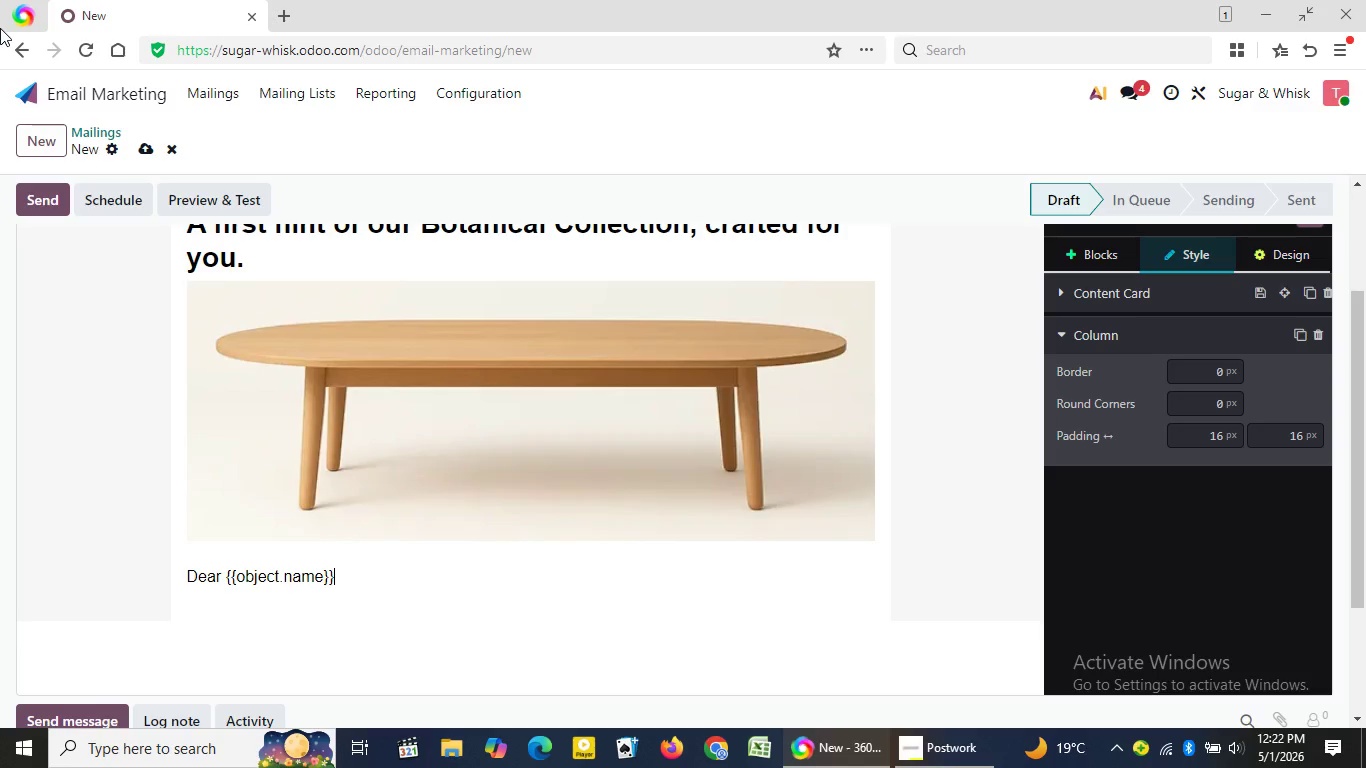 
key(Comma)
 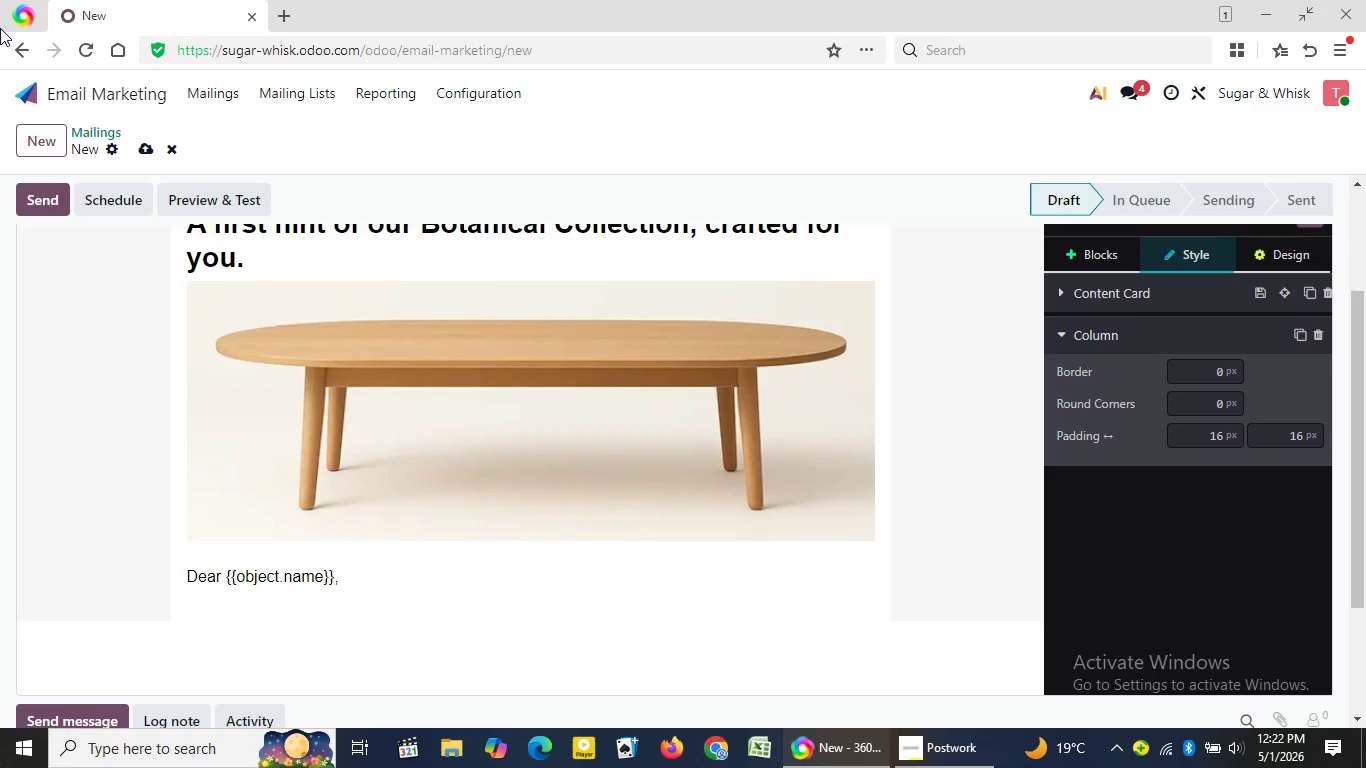 
key(Enter)
 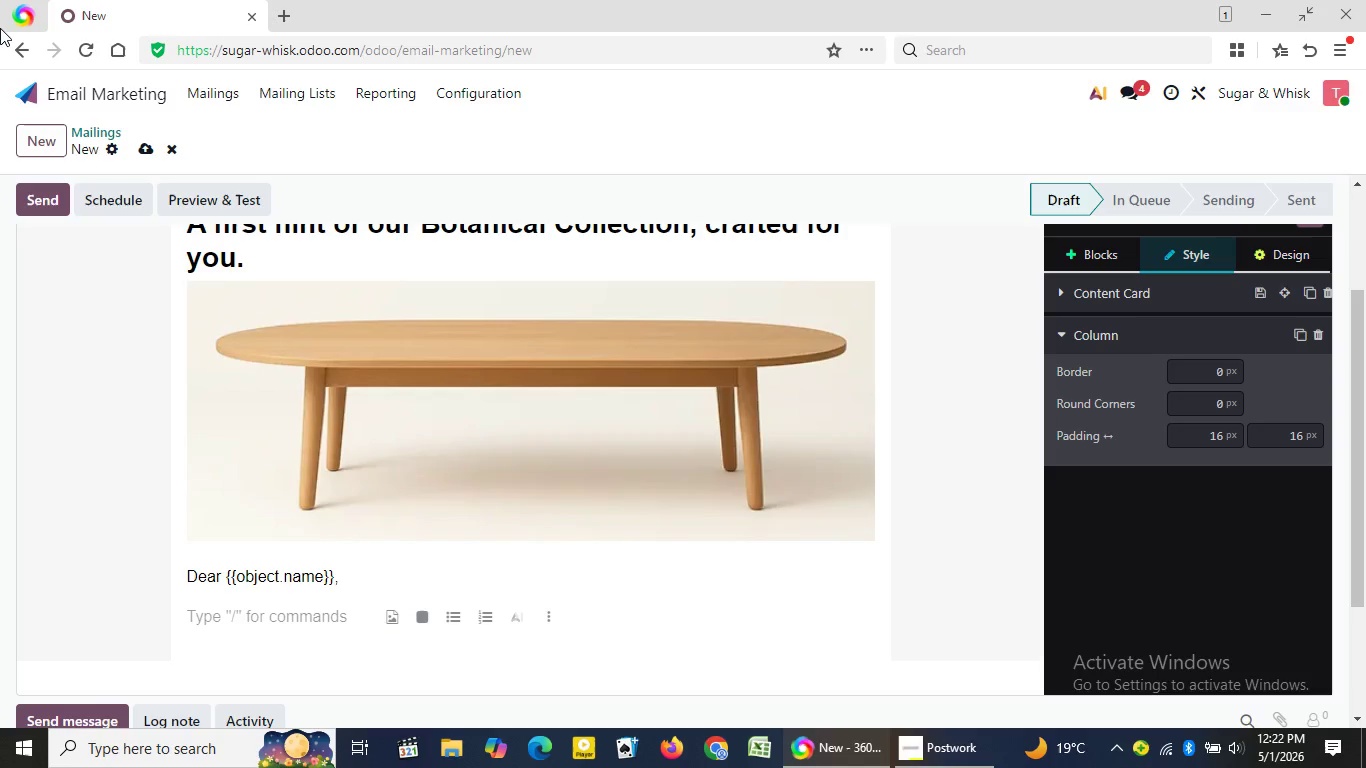 
wait(6.27)
 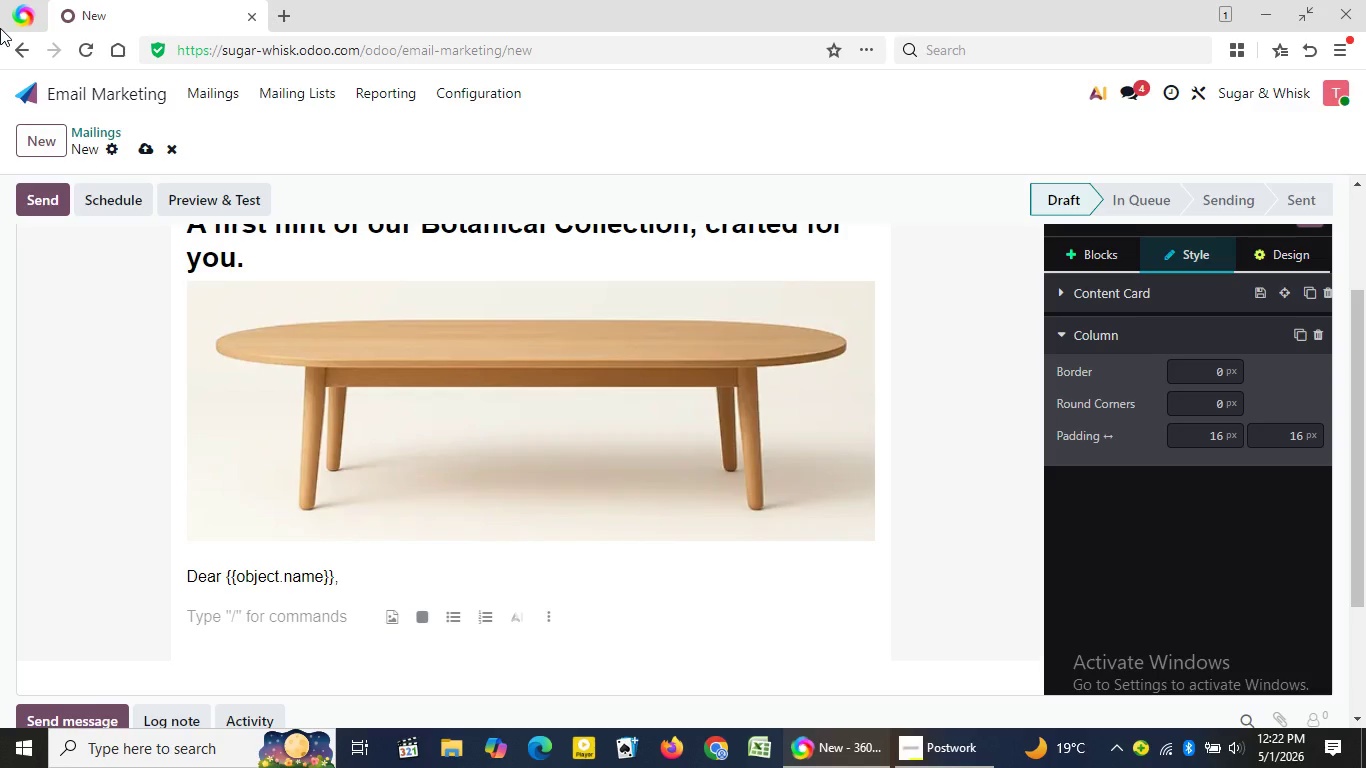 
type(There is a )
 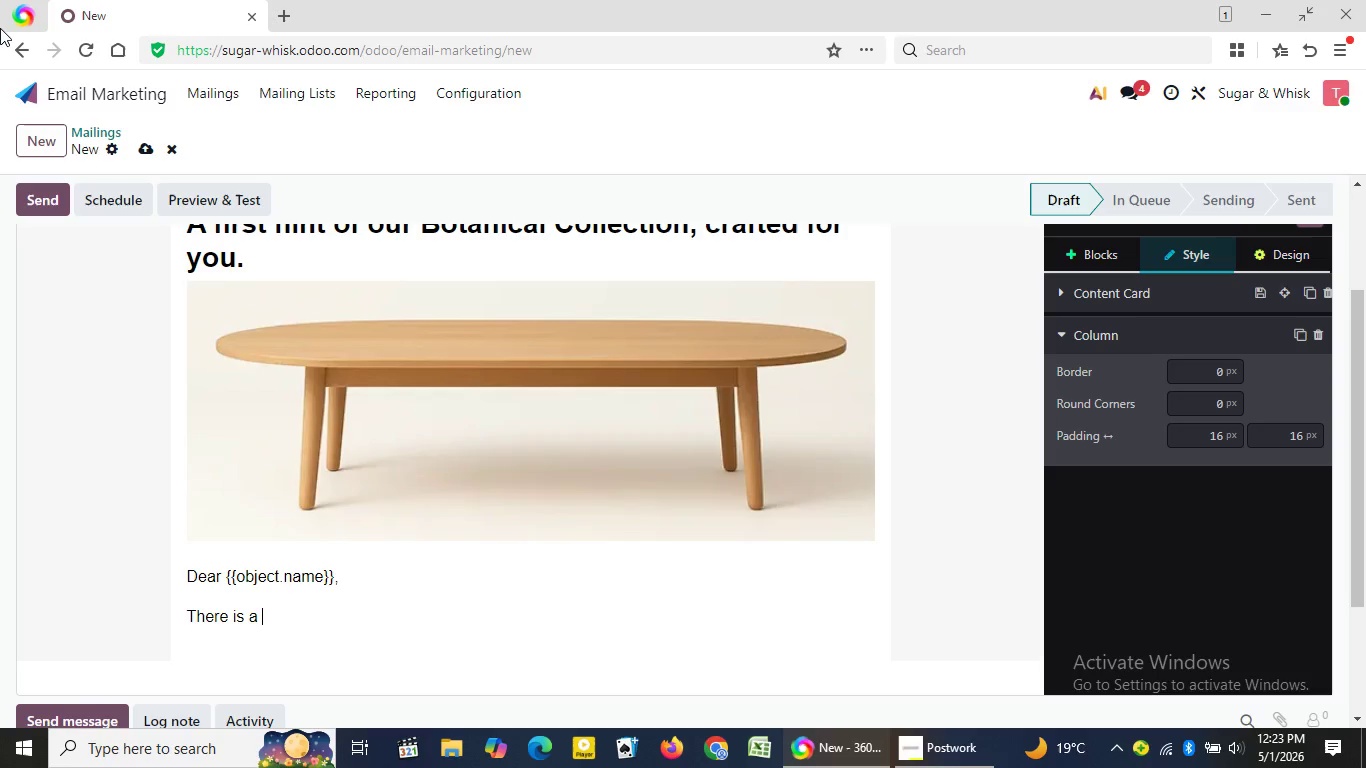 
wait(10.86)
 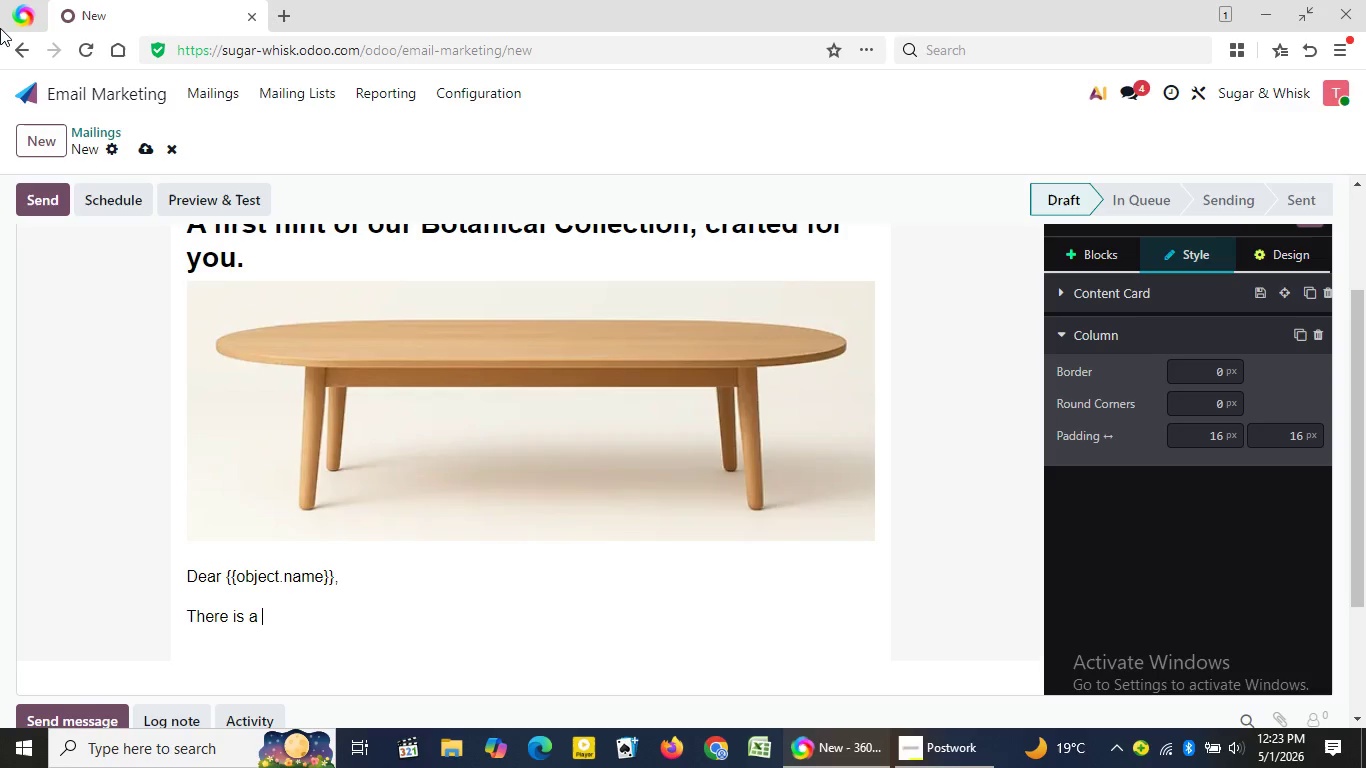 
type(certain magic u)
key(Backspace)
type(in )
 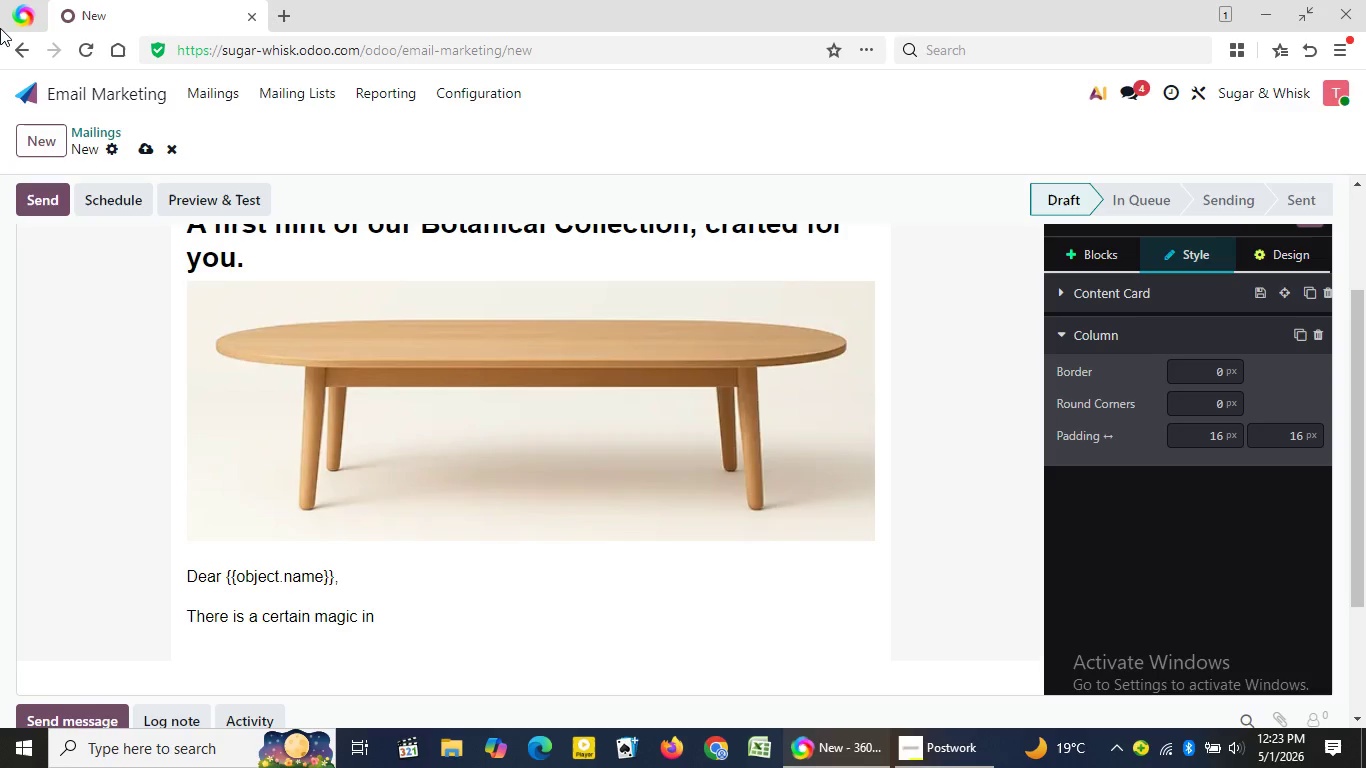 
wait(12.84)
 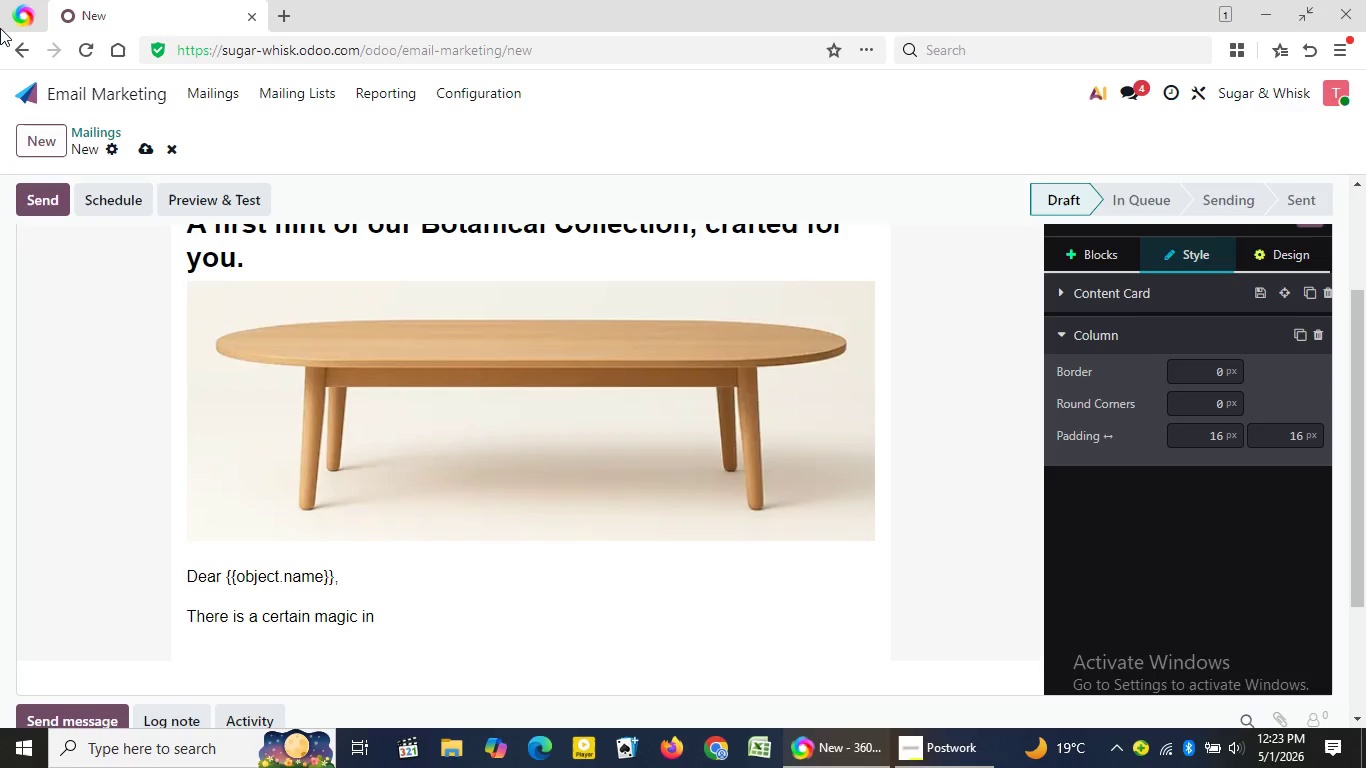 
type(n the a)
key(Backspace)
key(Backspace)
key(Backspace)
key(Backspace)
key(Backspace)
key(Backspace)
key(Backspace)
type(the air just before something)
 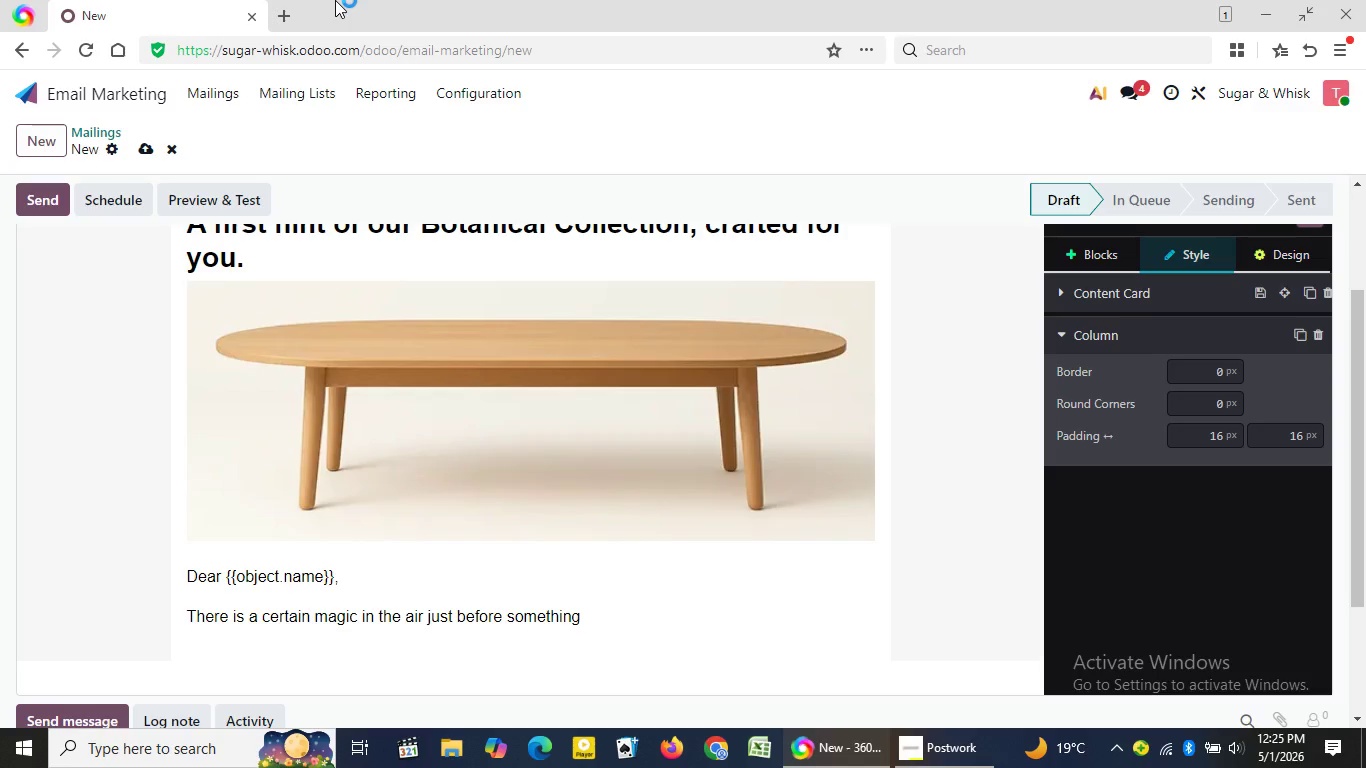 
wait(64.66)
 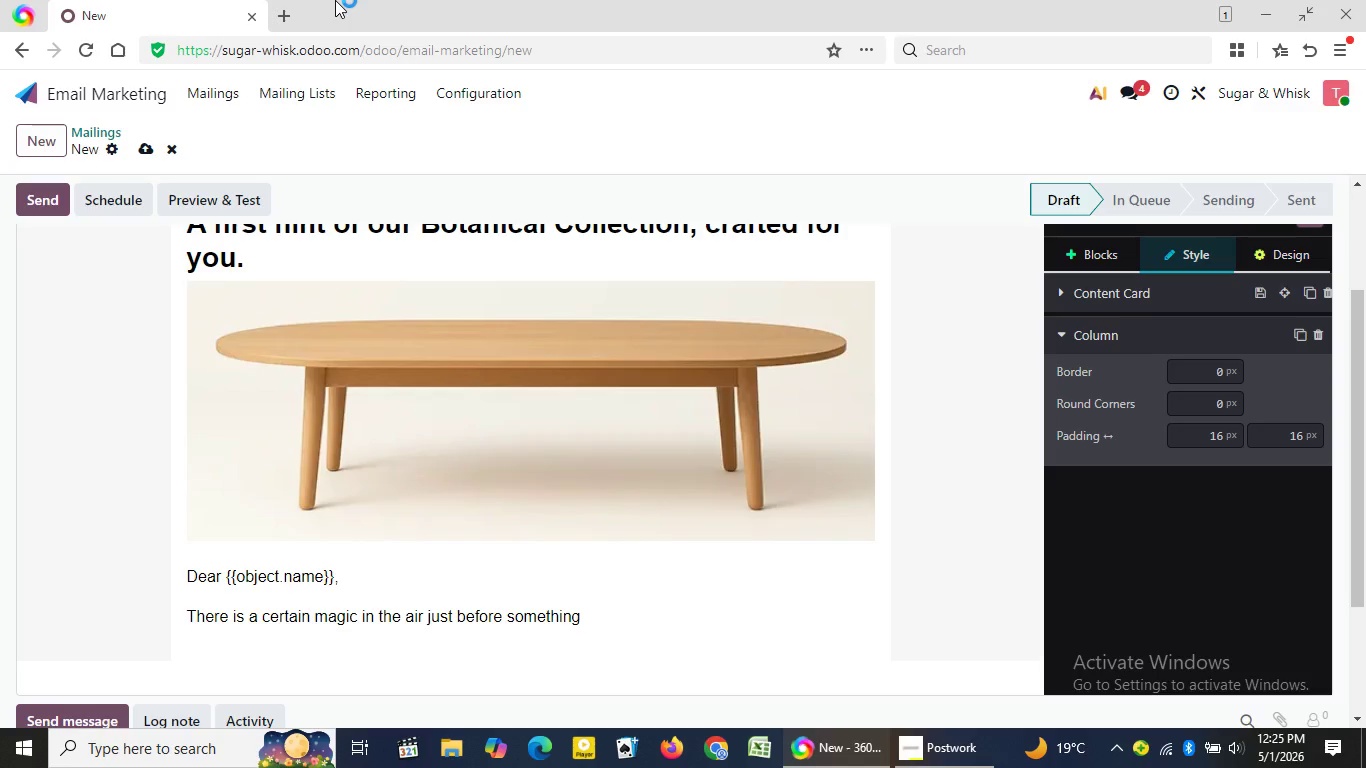 
type( beautiful)
 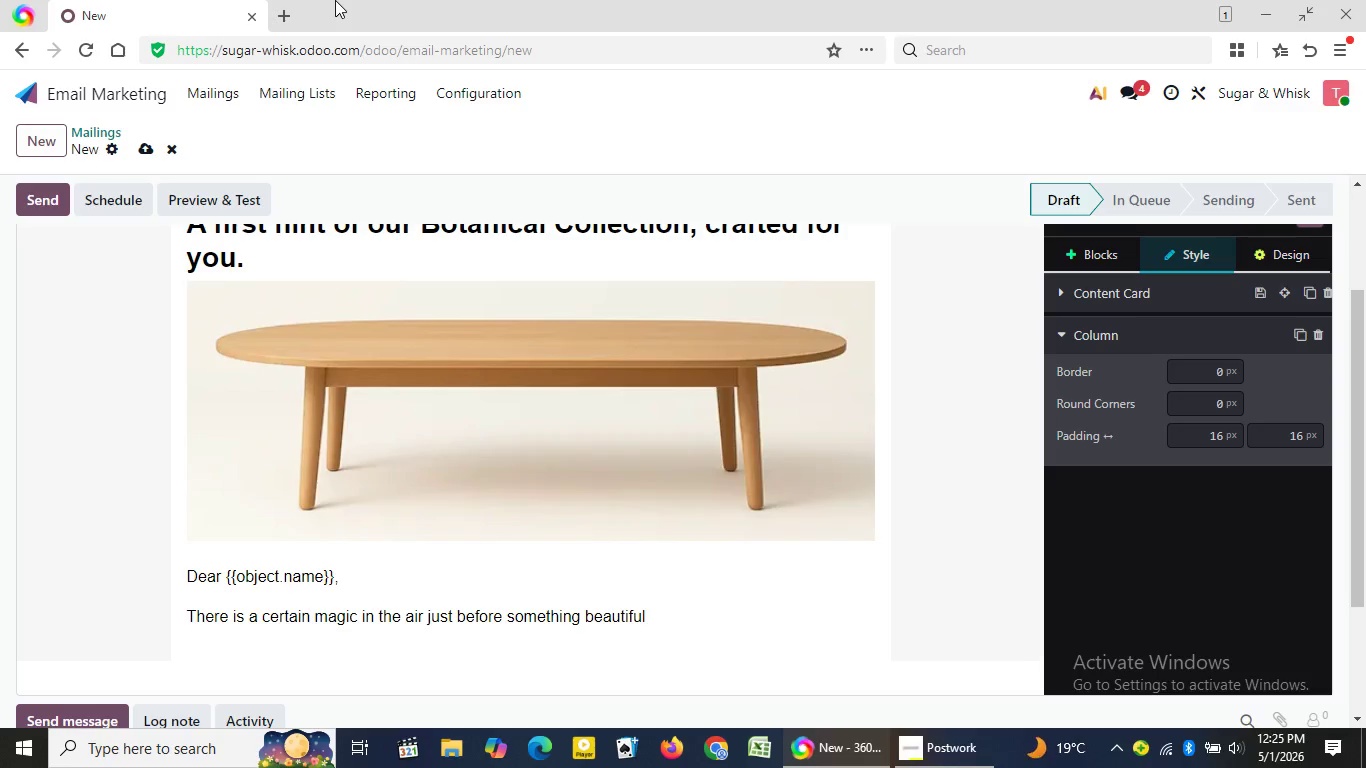 
wait(9.7)
 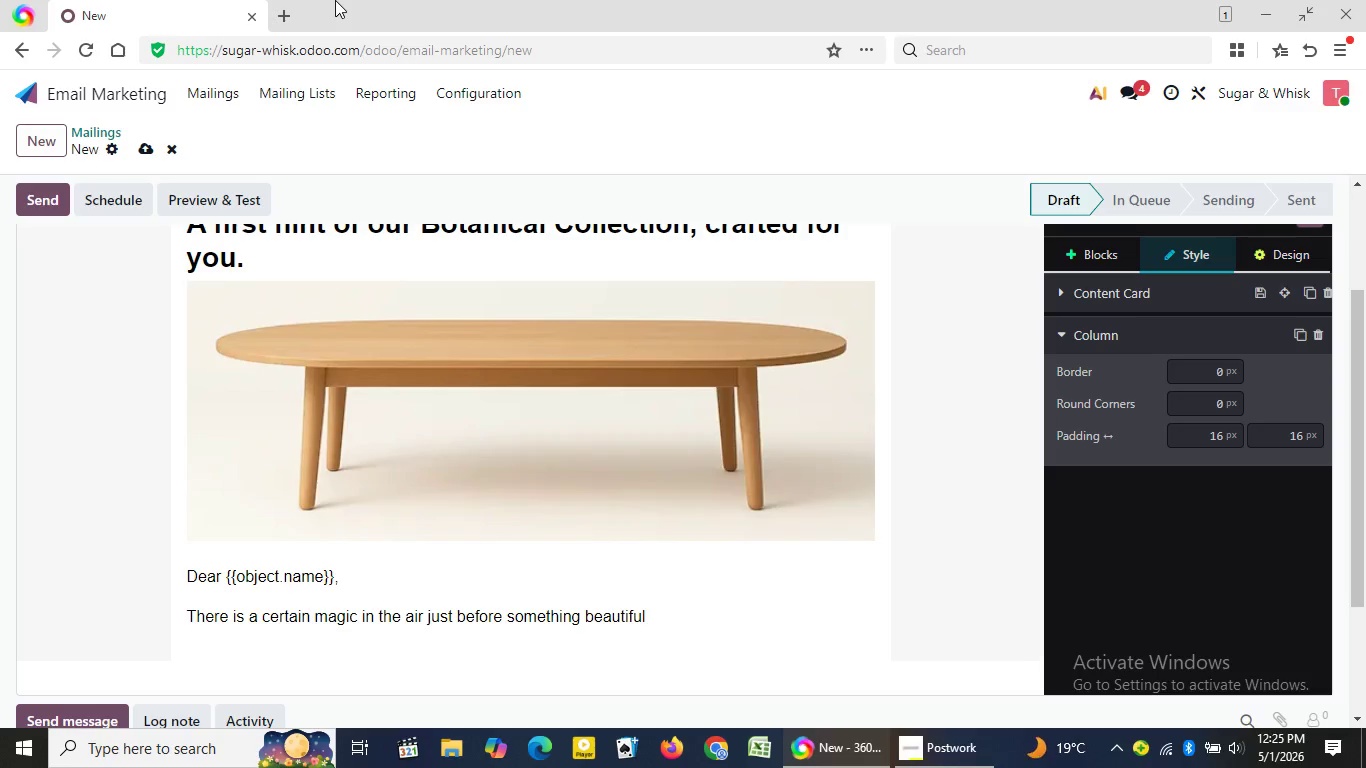 
type( unfolds.)
 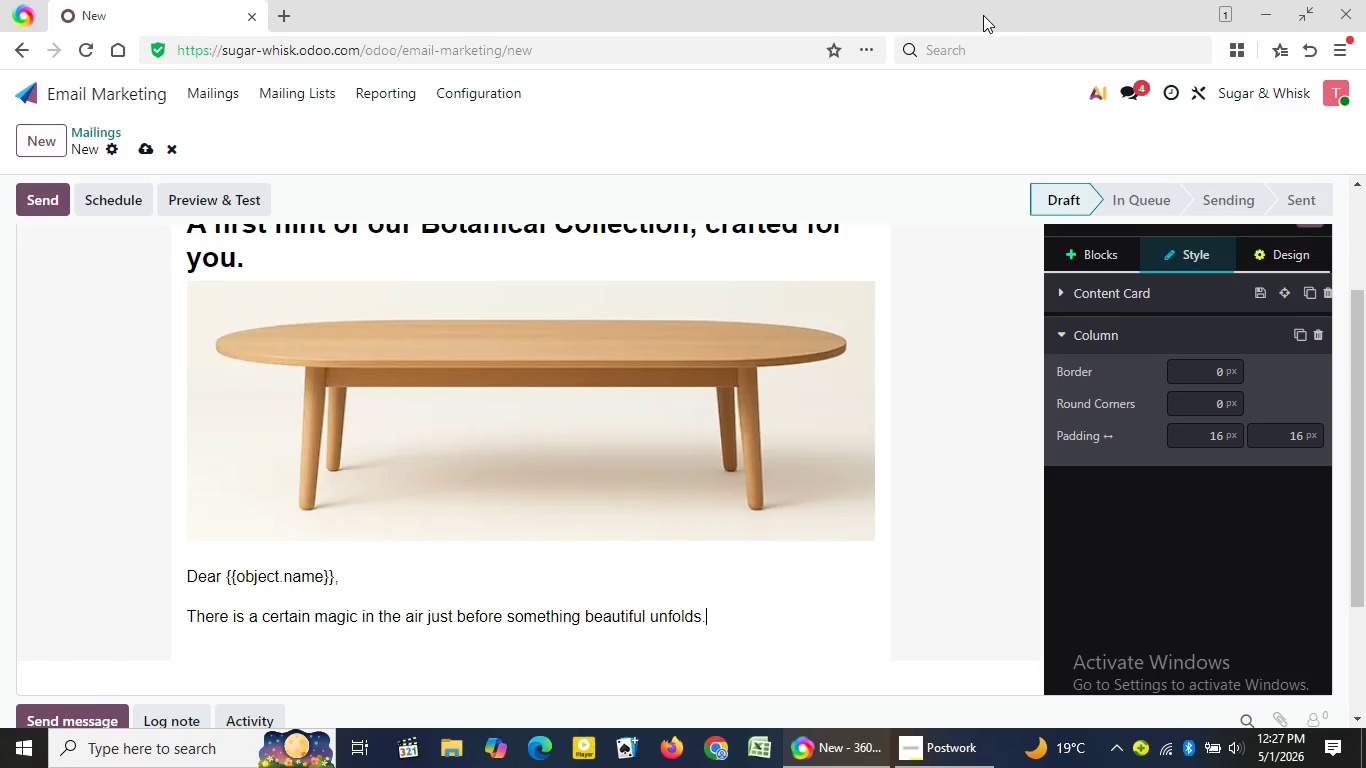 
wait(134.92)
 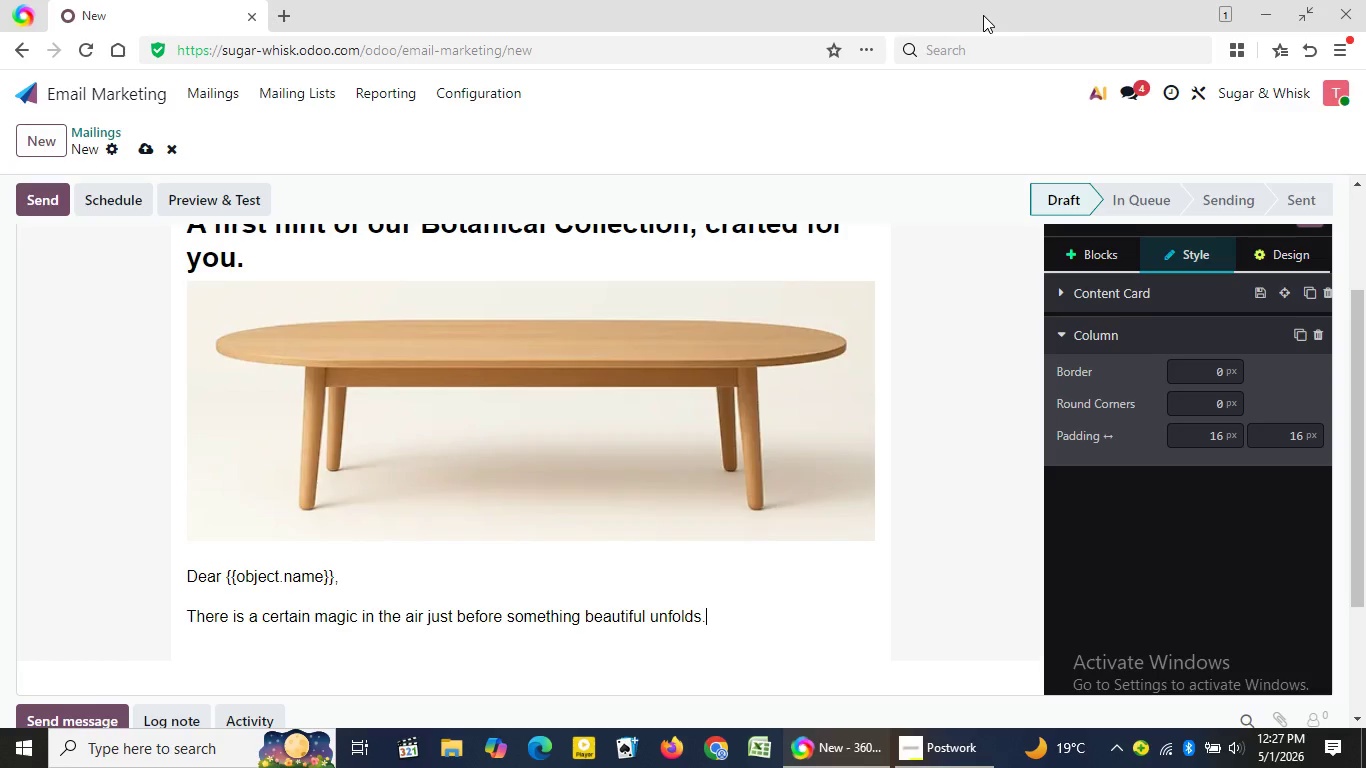 
key(Enter)
 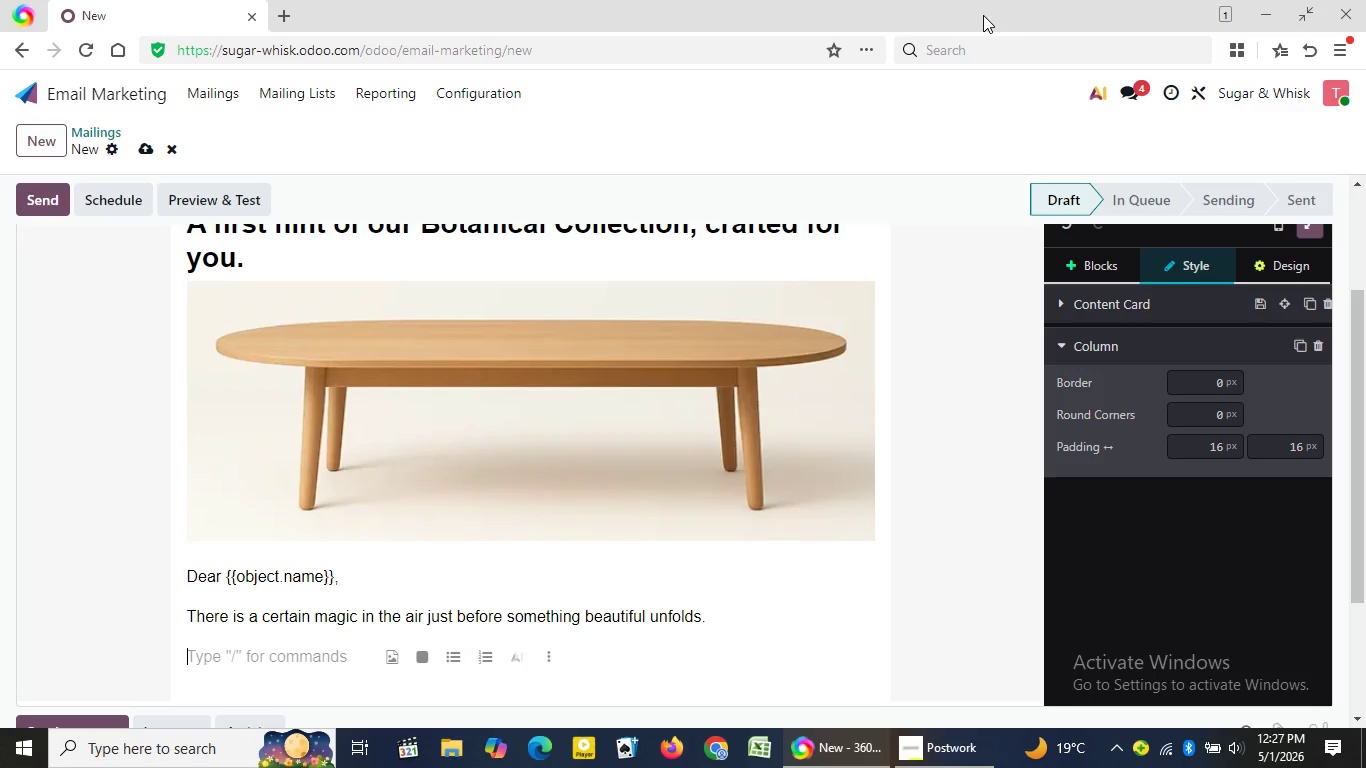 
type(At Sugar)
 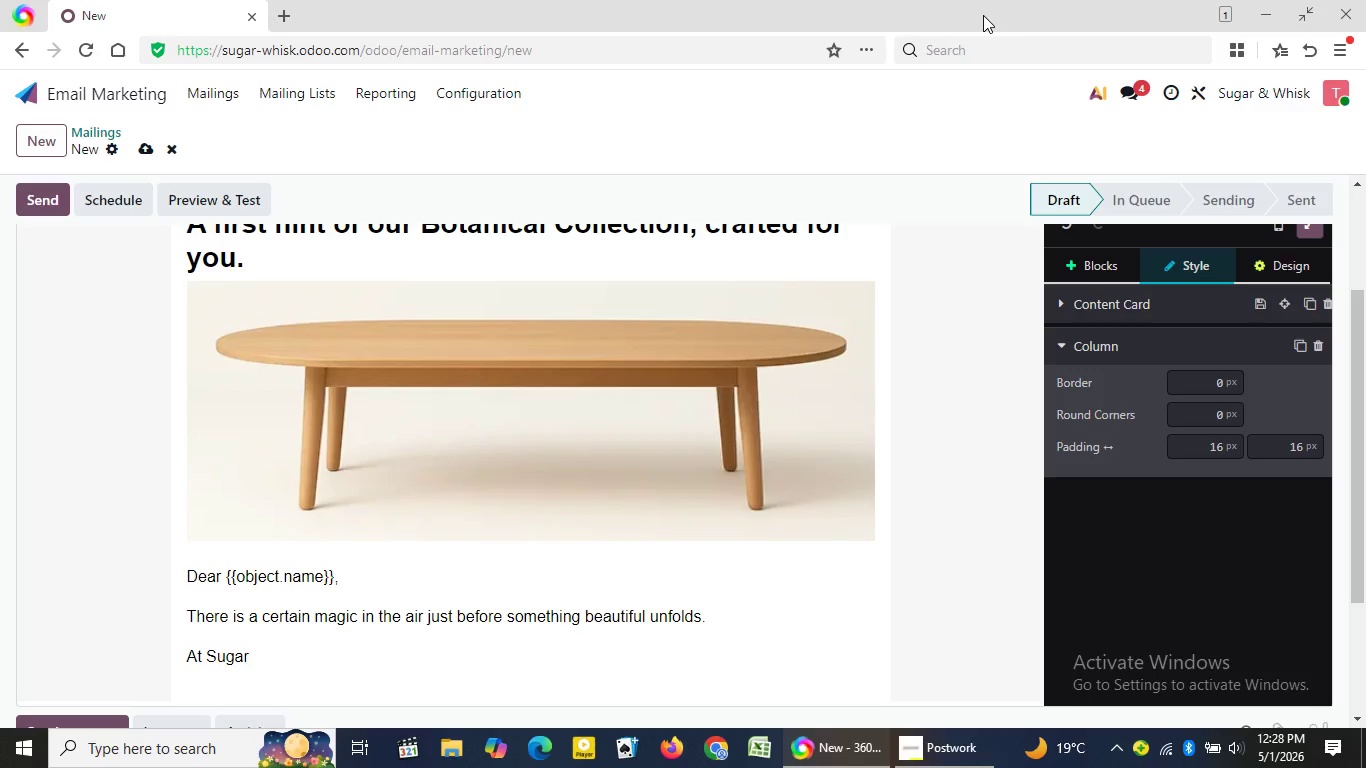 
wait(35.88)
 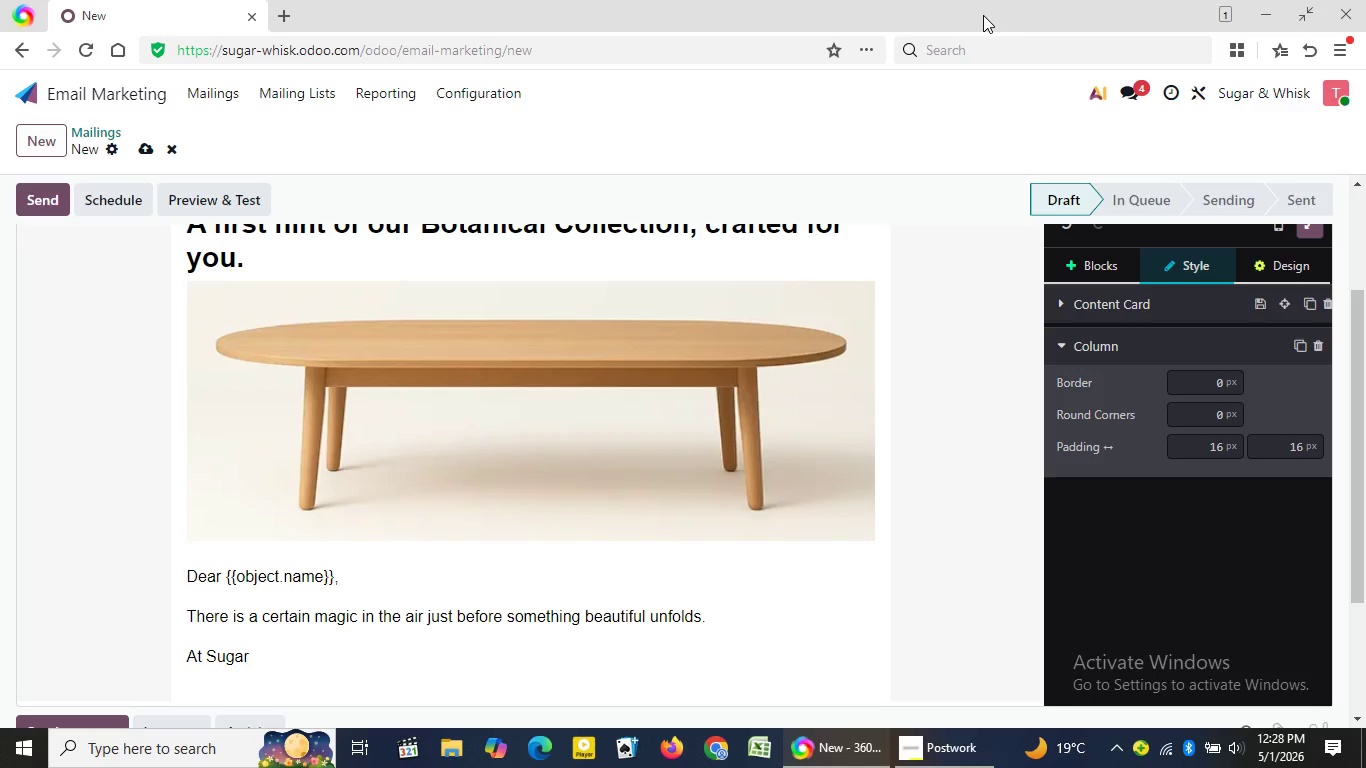 
type(b)
key(Backspace)
type( & Whisk, we've)
 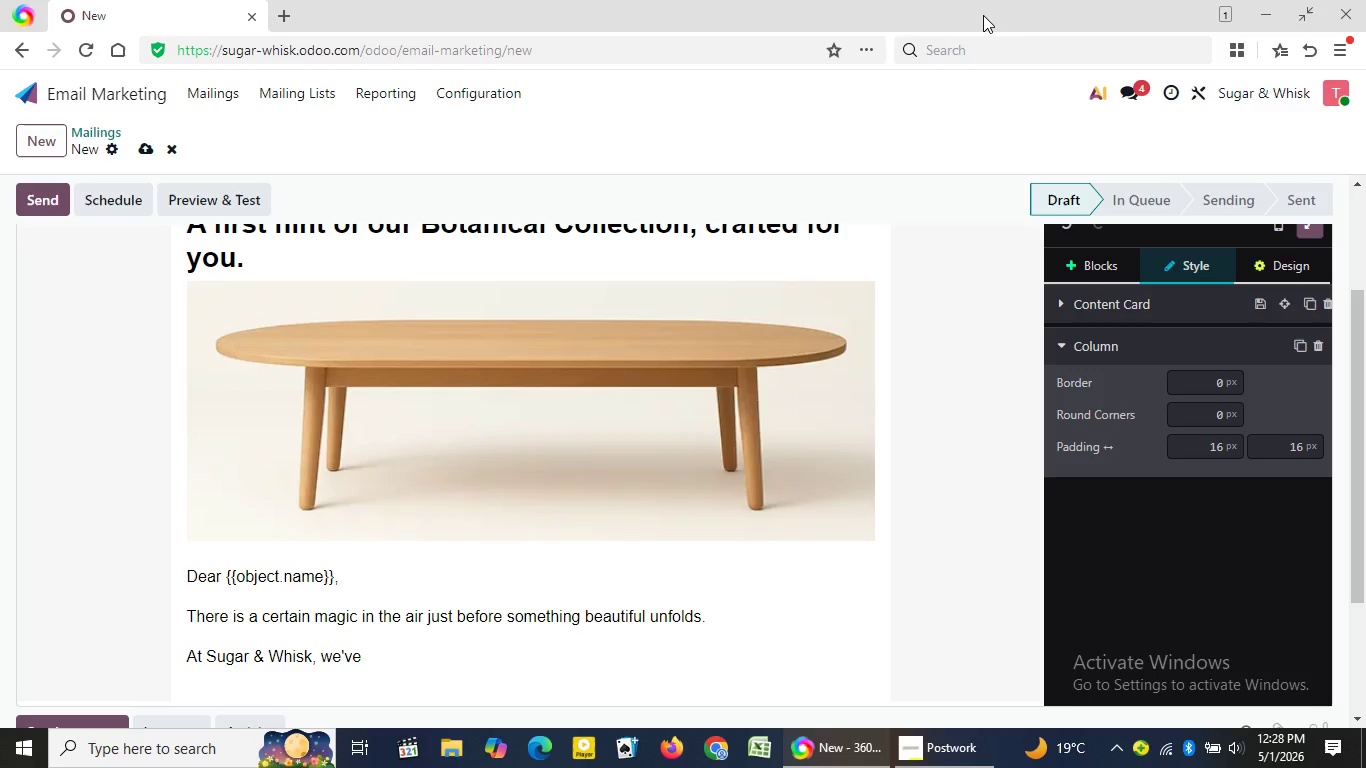 
wait(123.88)
 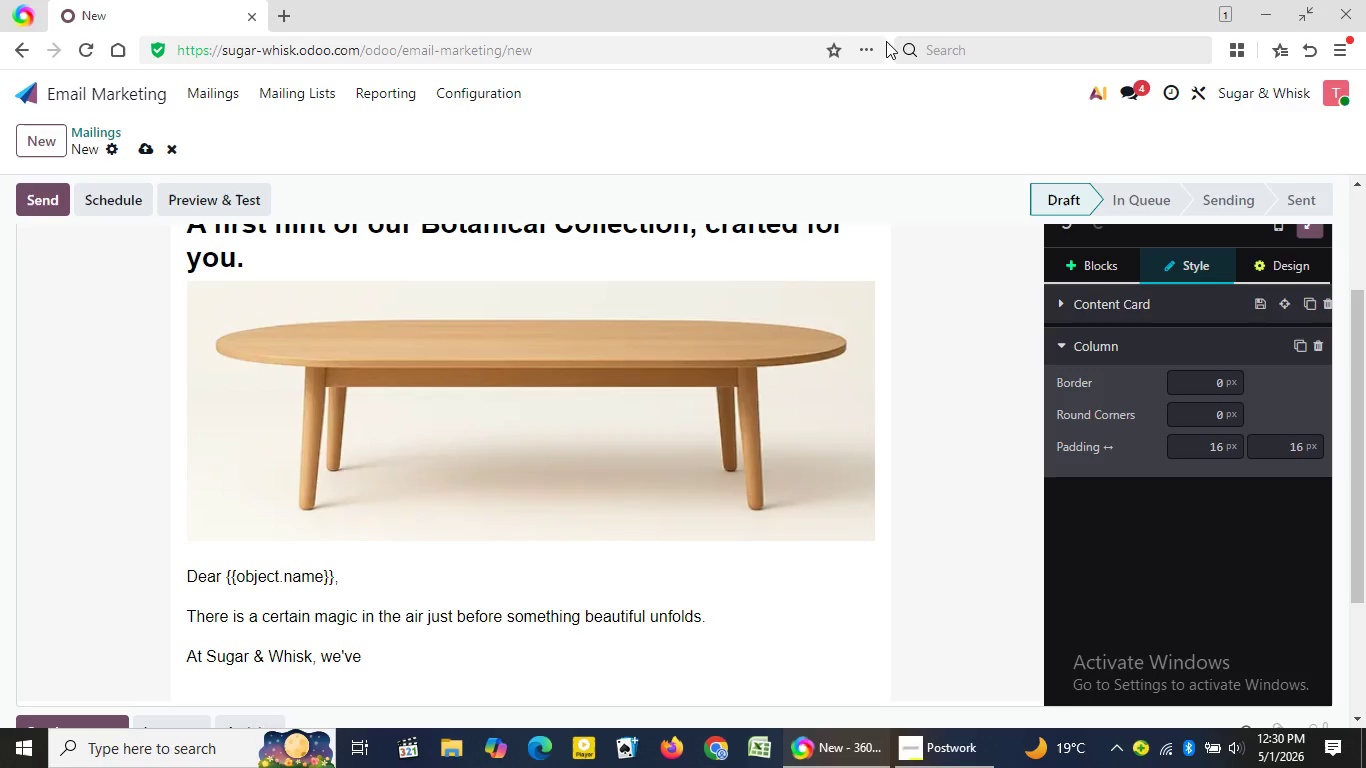 
type( been qui)
 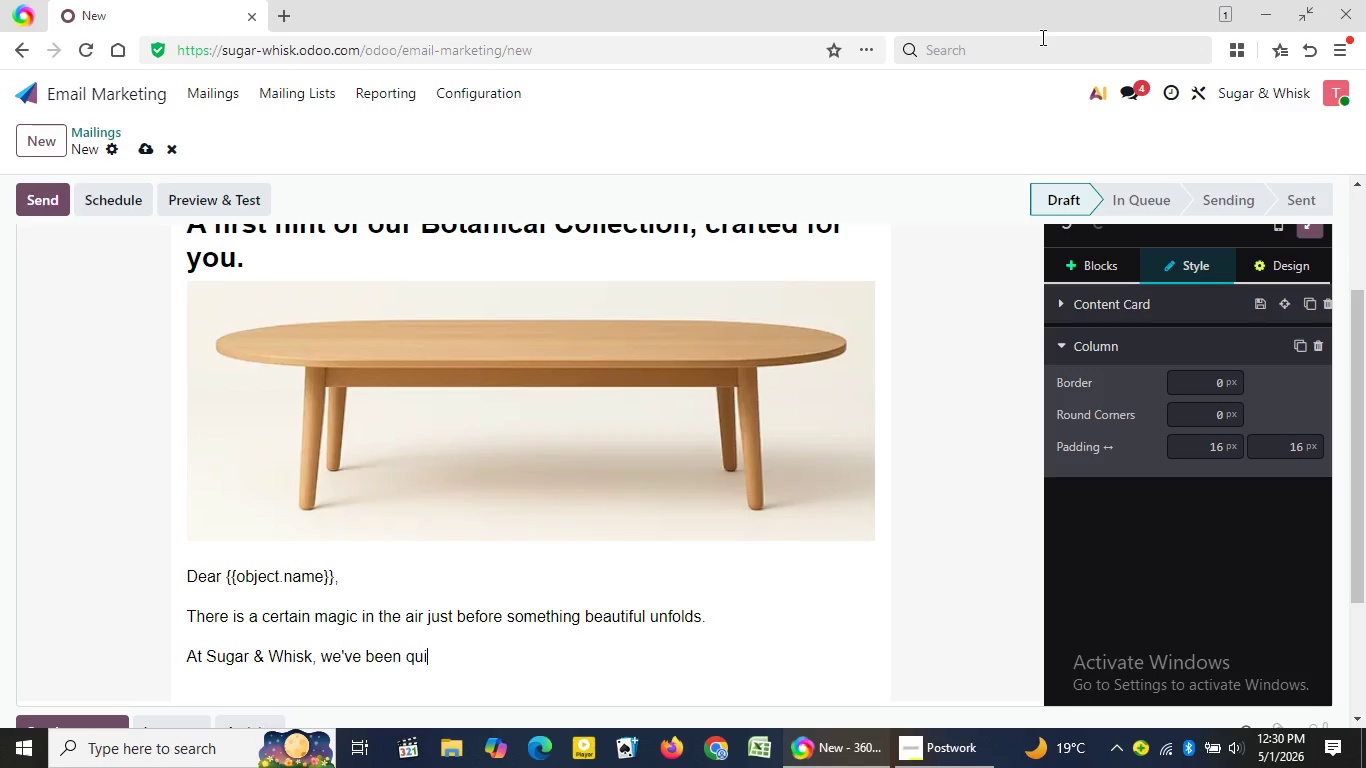 
type(et)
 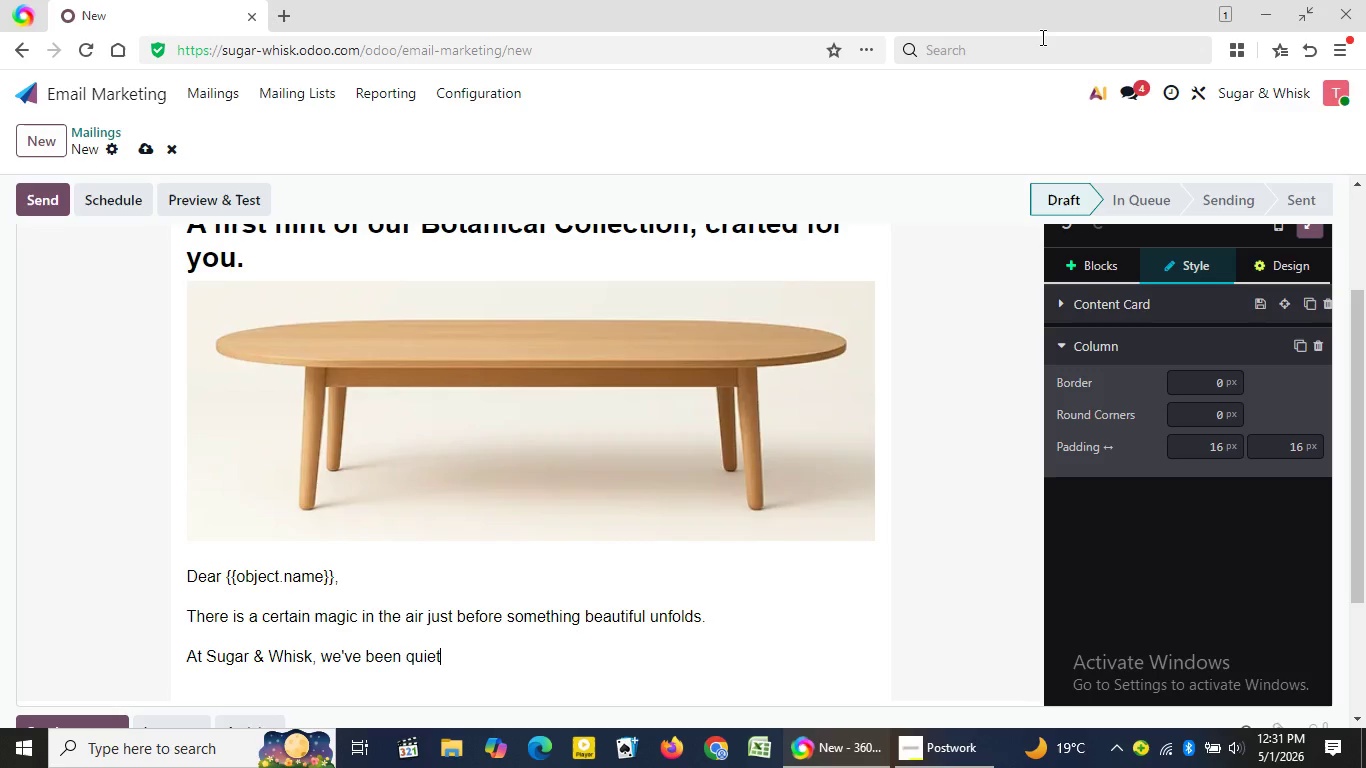 
wait(6.86)
 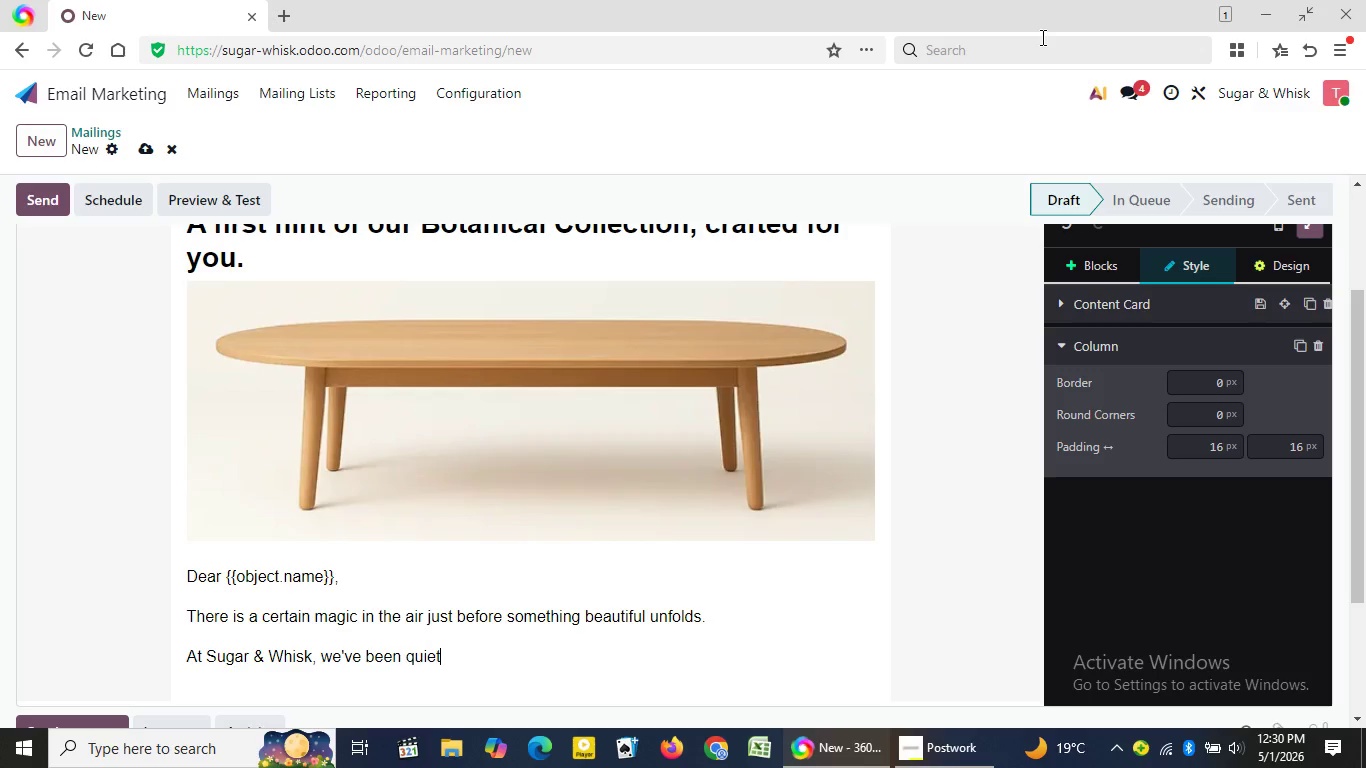 
type(ly )
 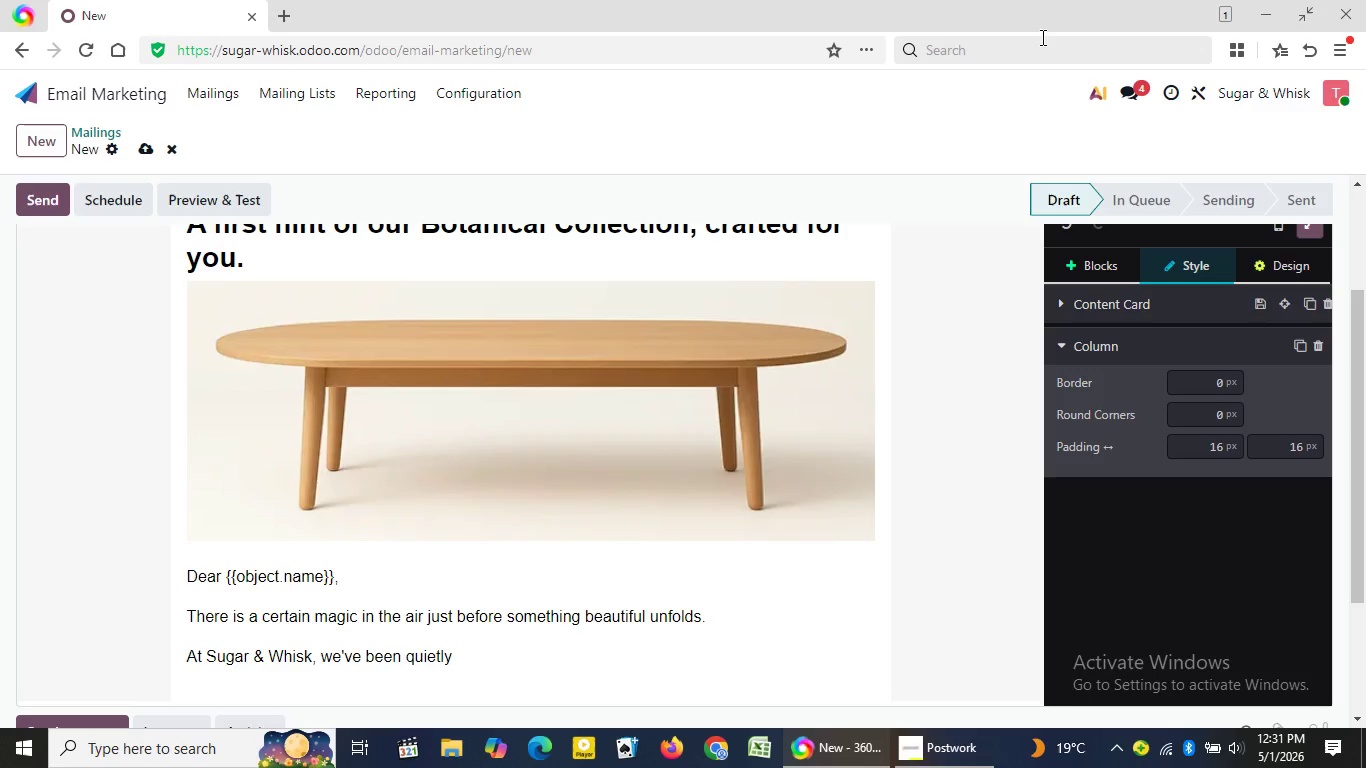 
wait(35.11)
 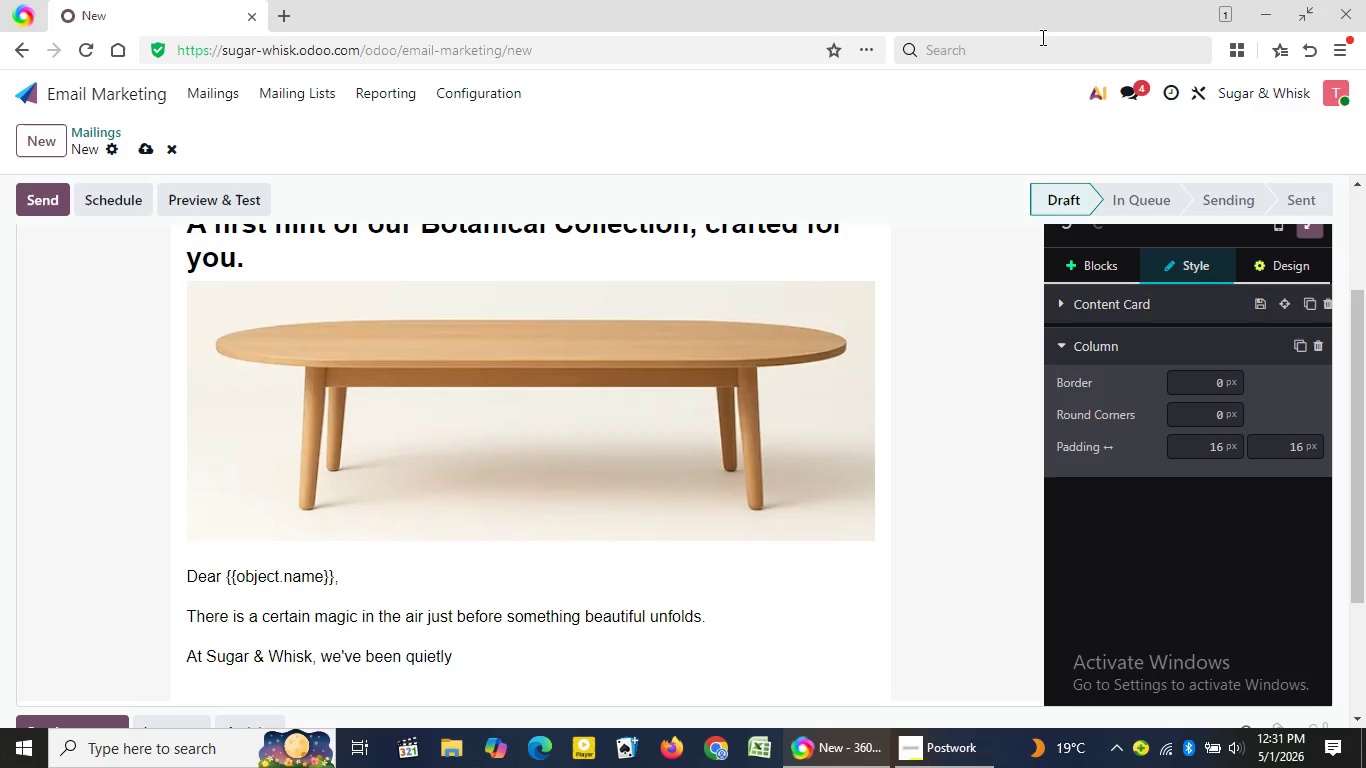 
type(crafting a collection inspired by nature's most delicate notes petals)
 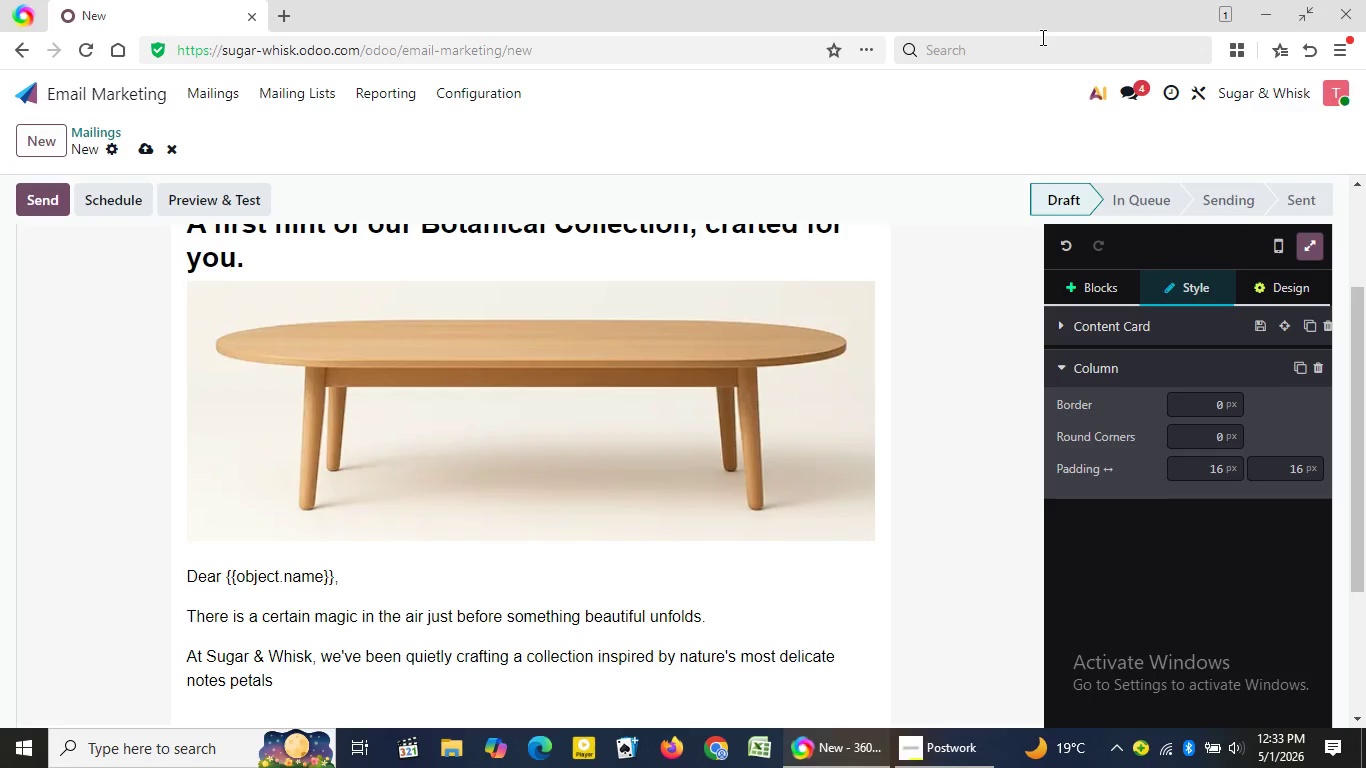 
wait(93.27)
 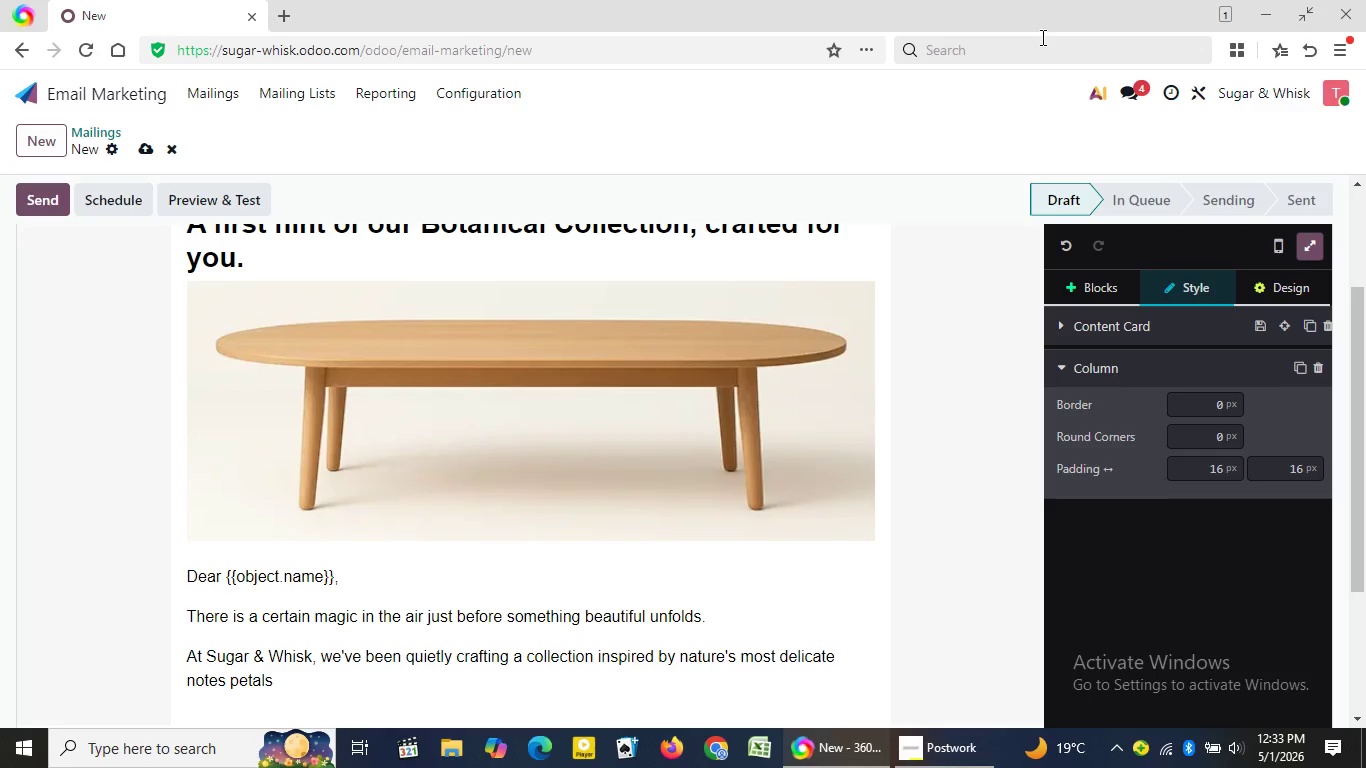 
type(, her)
 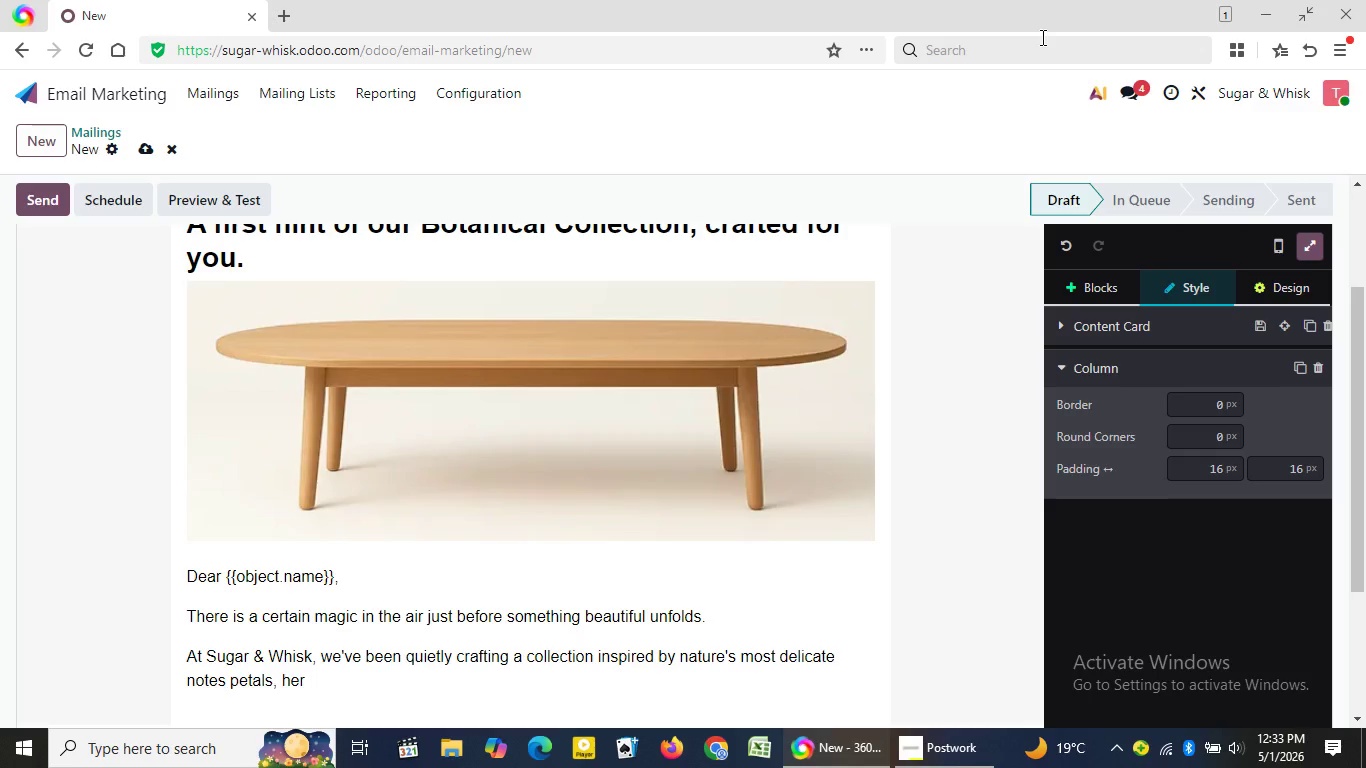 
type(bs, and golden infusions)
 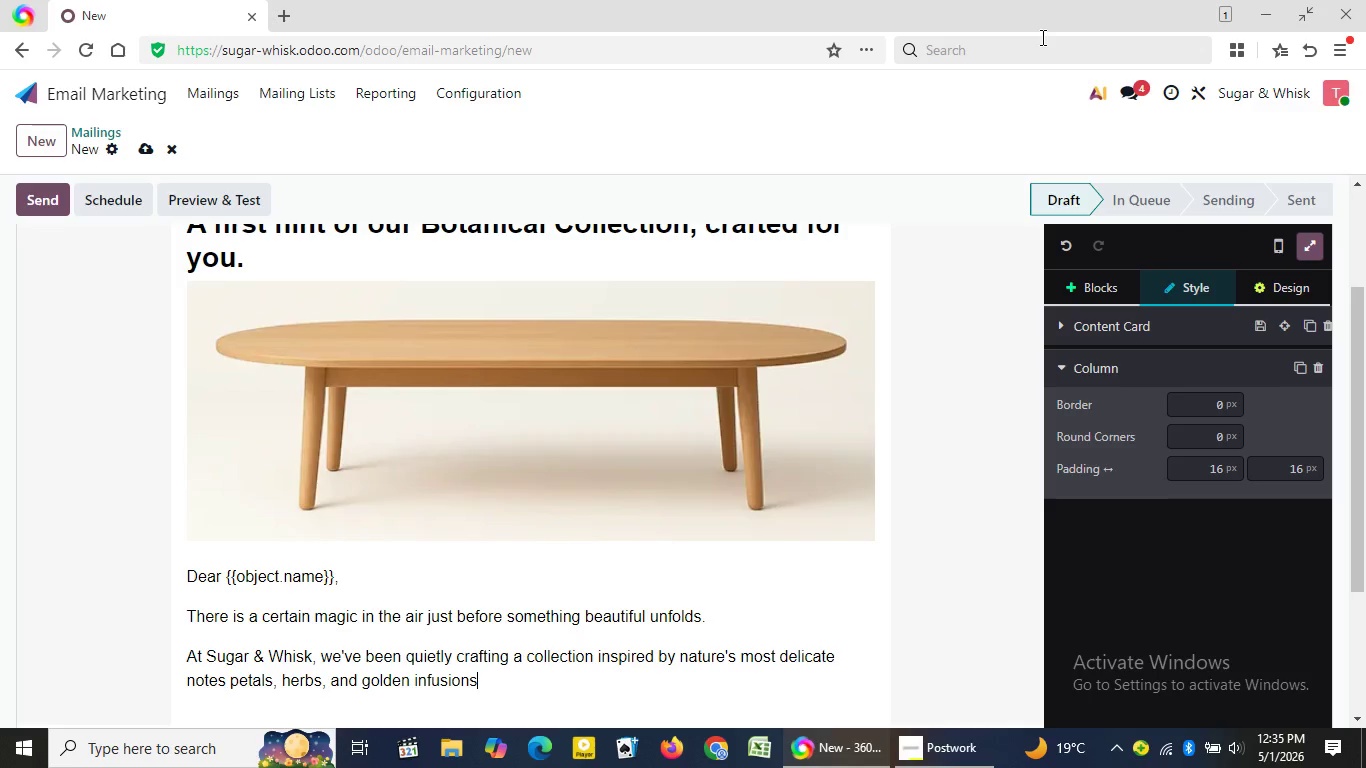 
wait(87.67)
 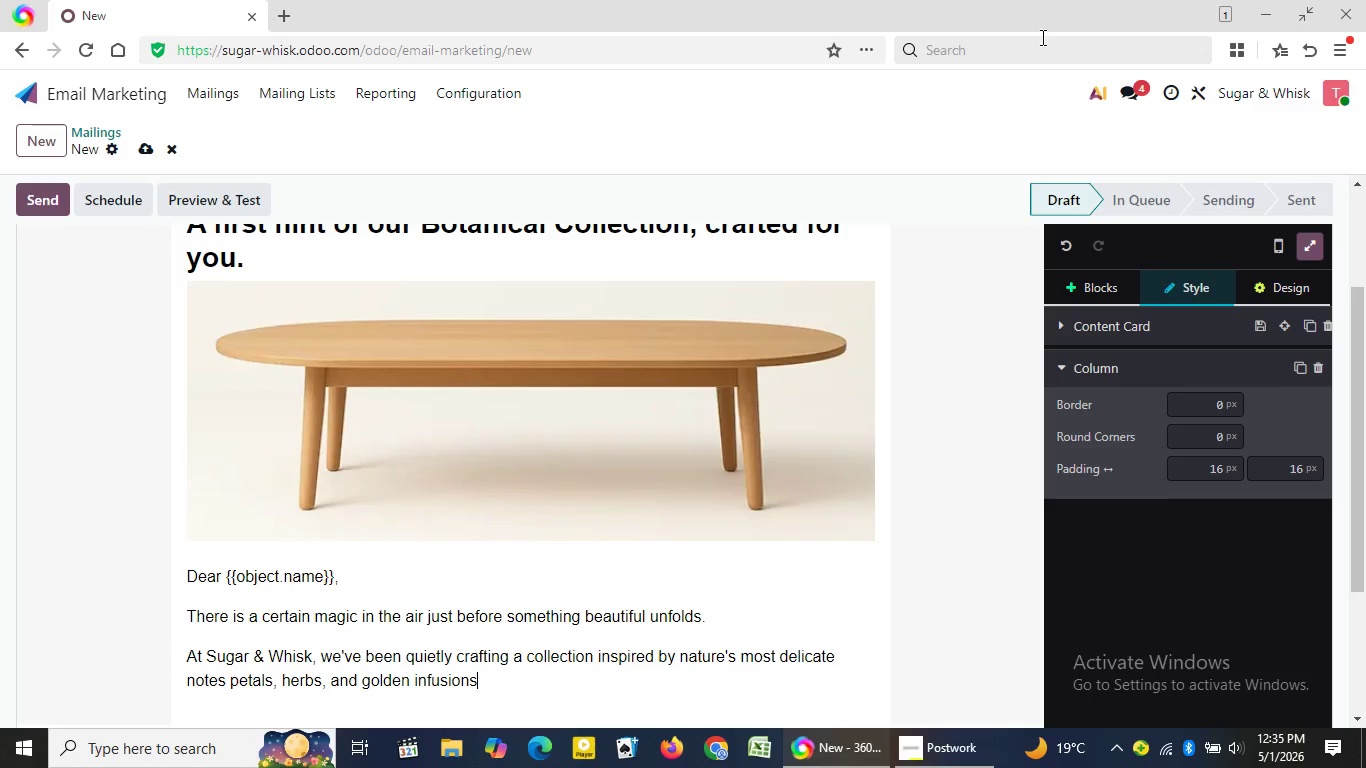 
type( designed to enchant thos)
 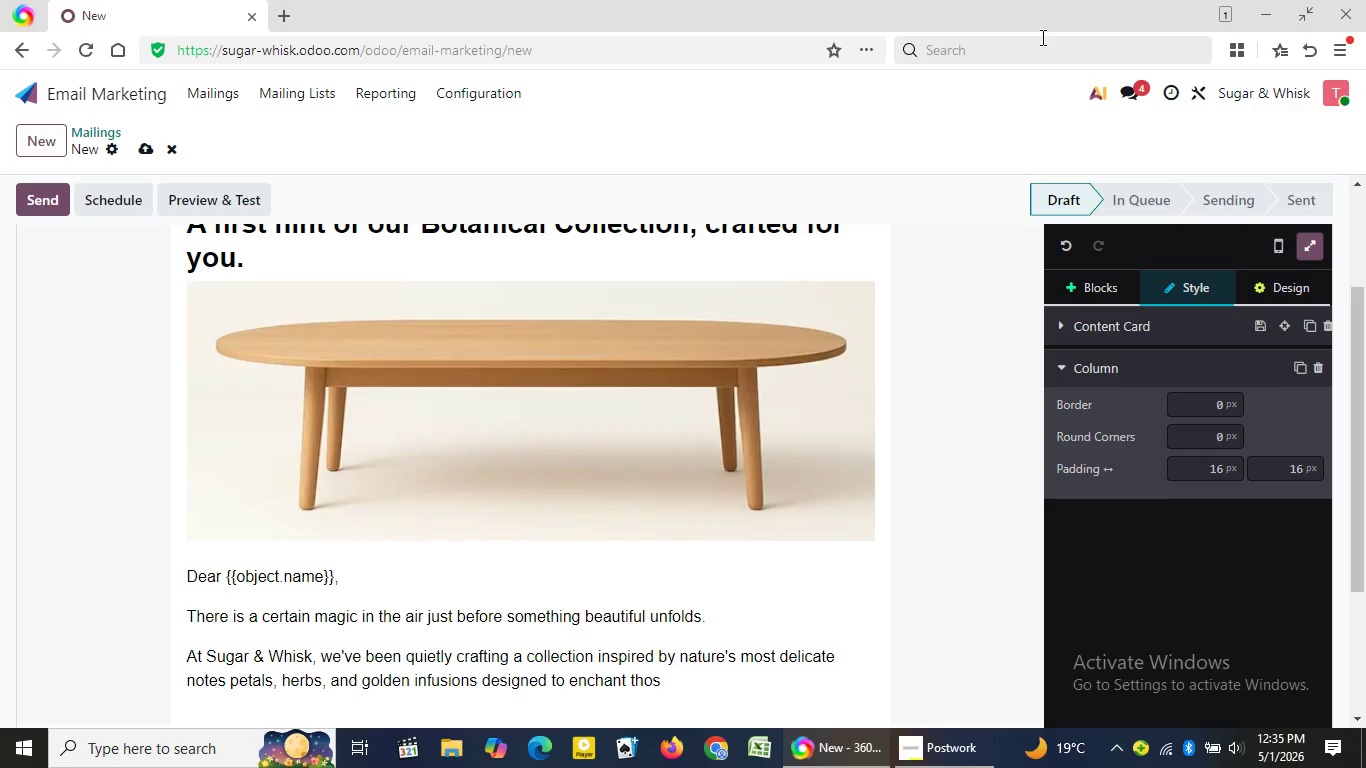 
type(e who)
 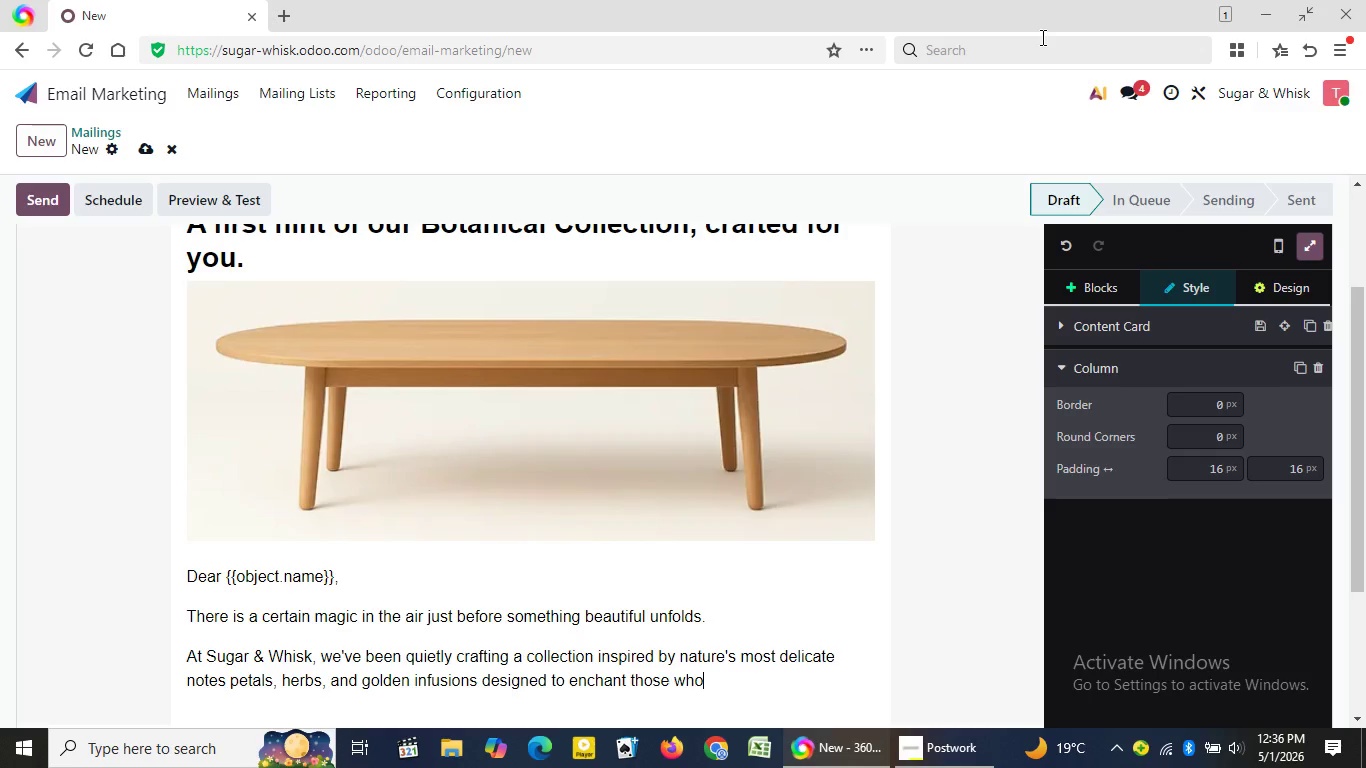 
wait(38.89)
 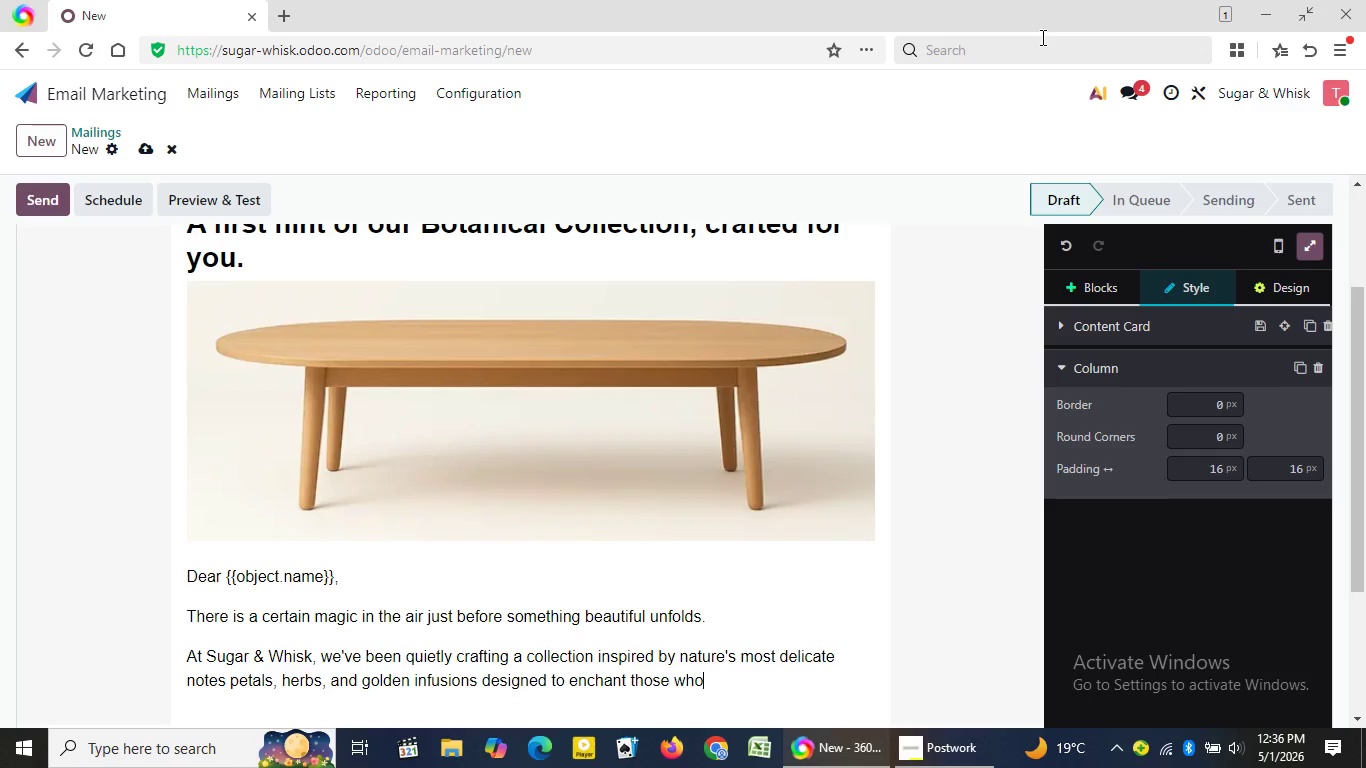 
type( app)
 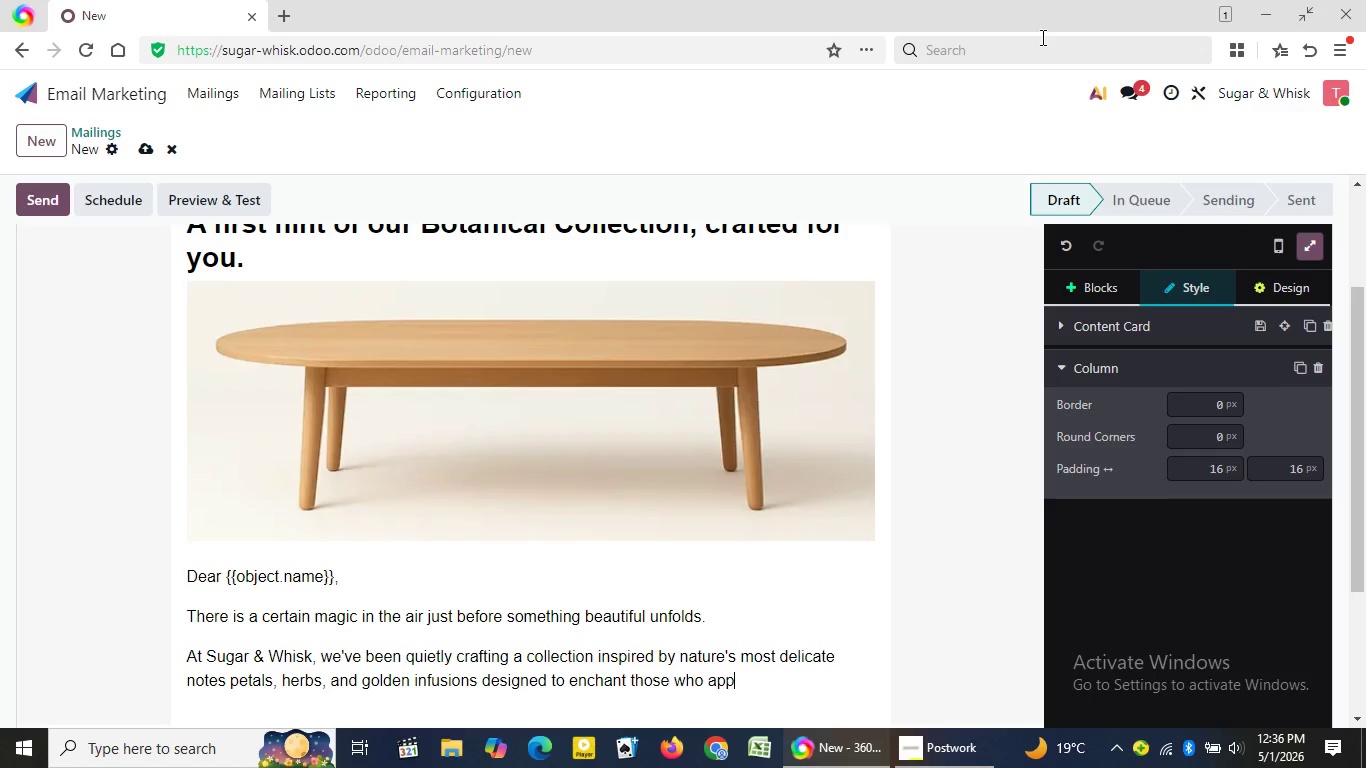 
type(reciate)
 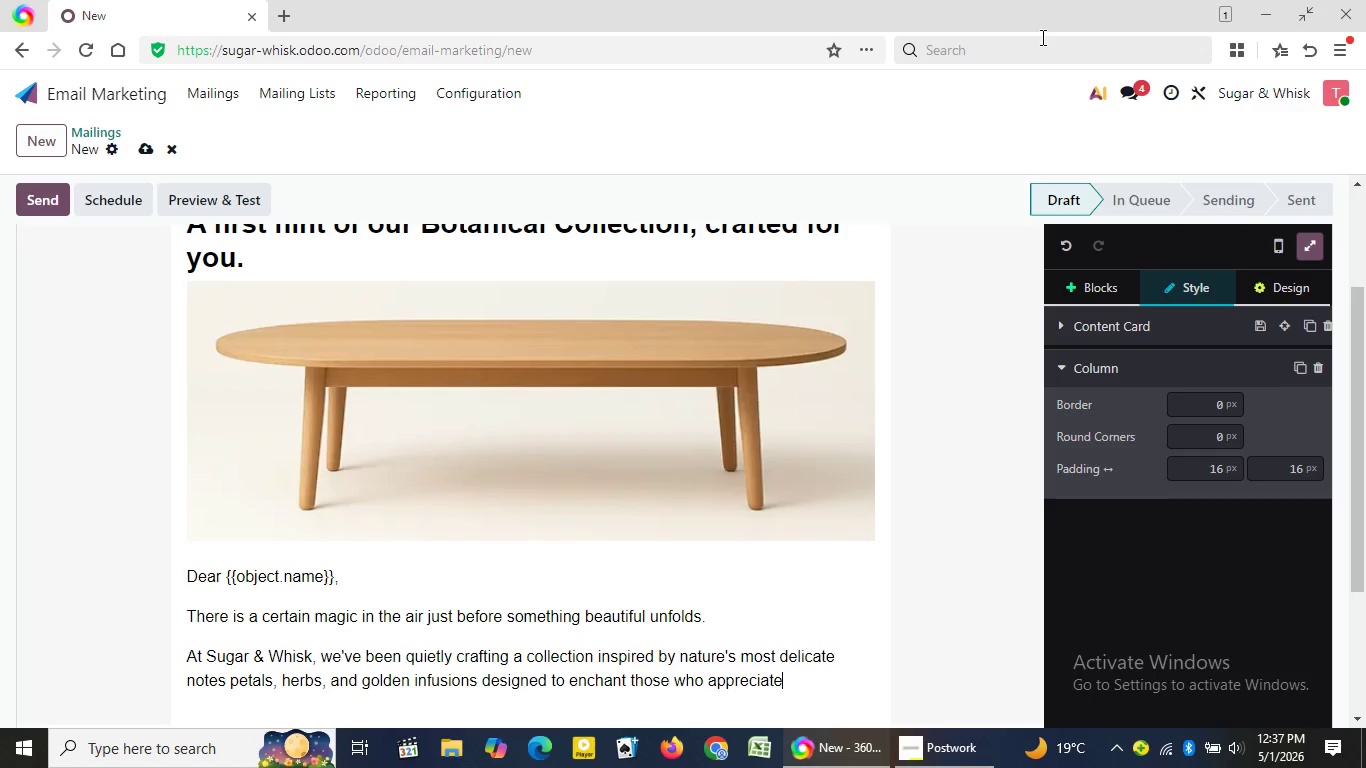 
wait(33.44)
 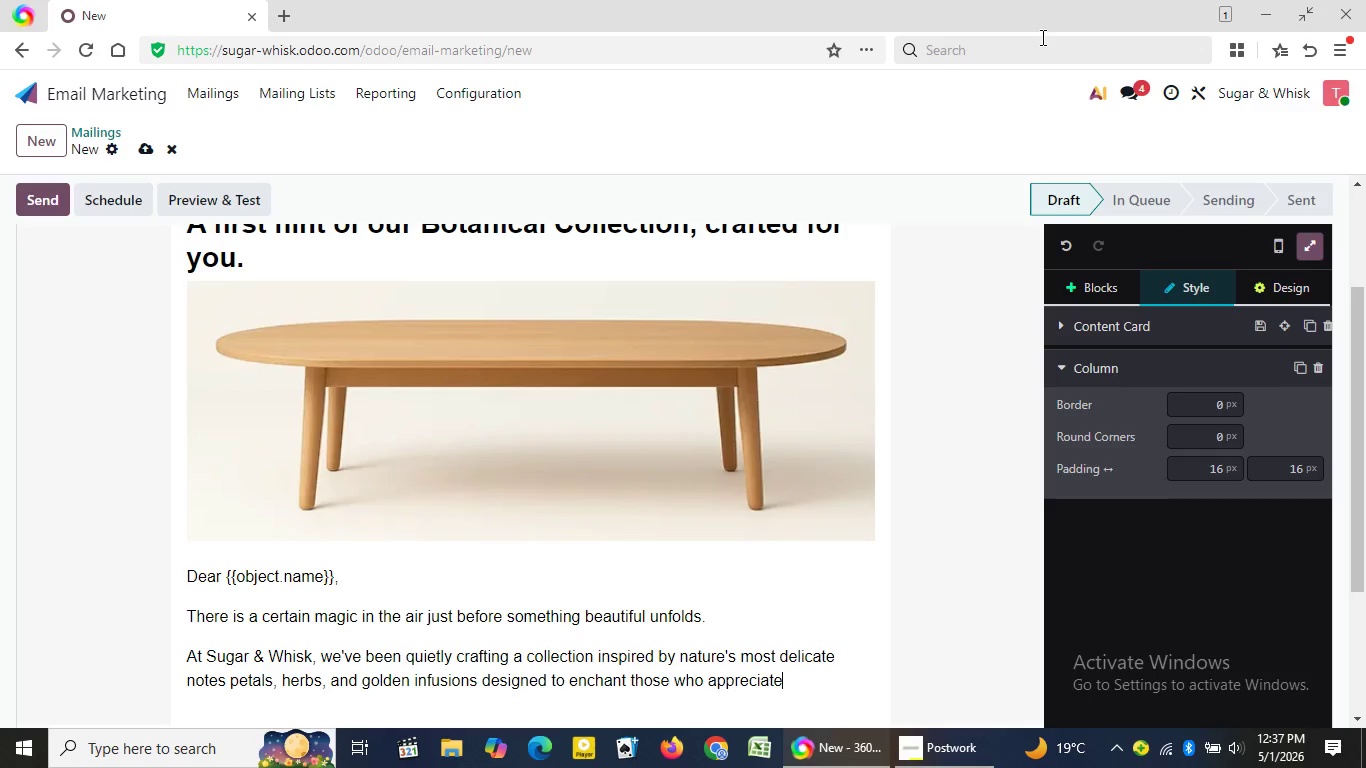 
type( the finer things )
 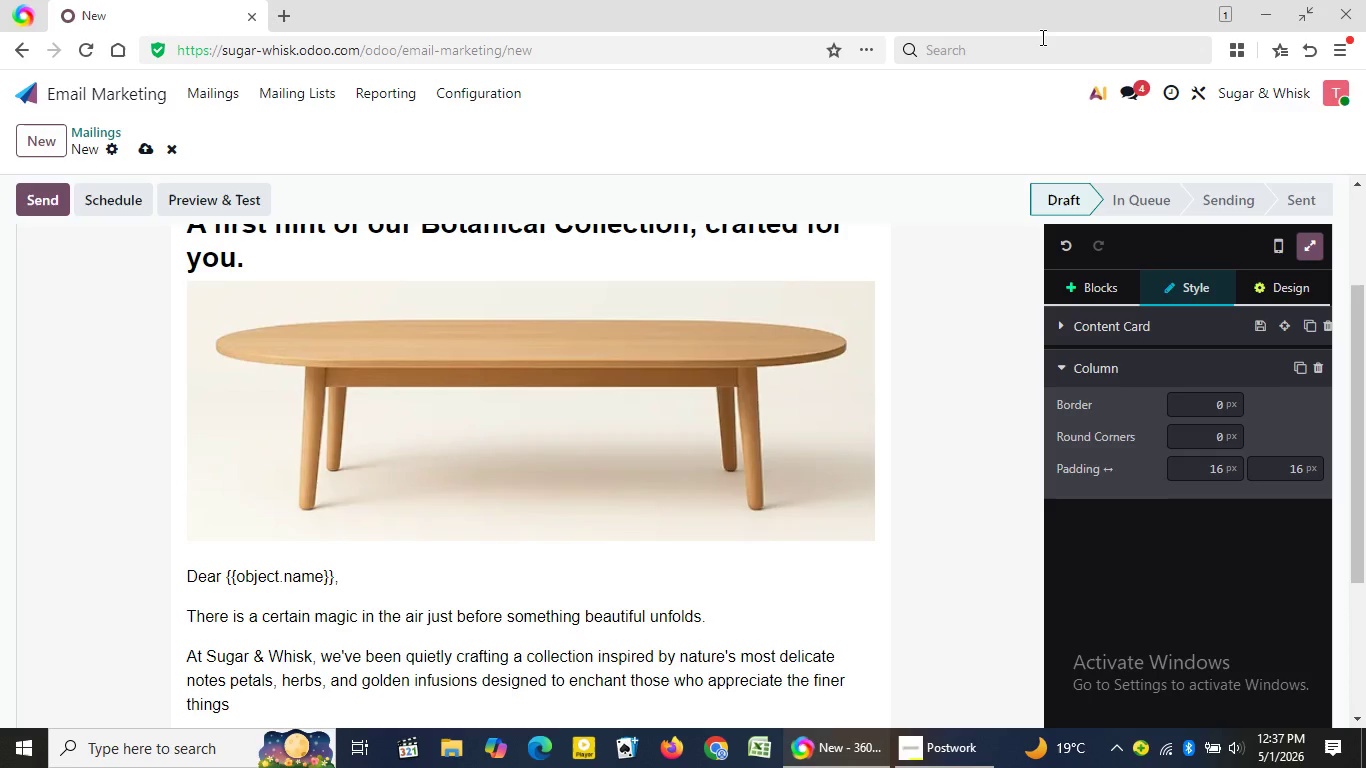 
type(especial)
 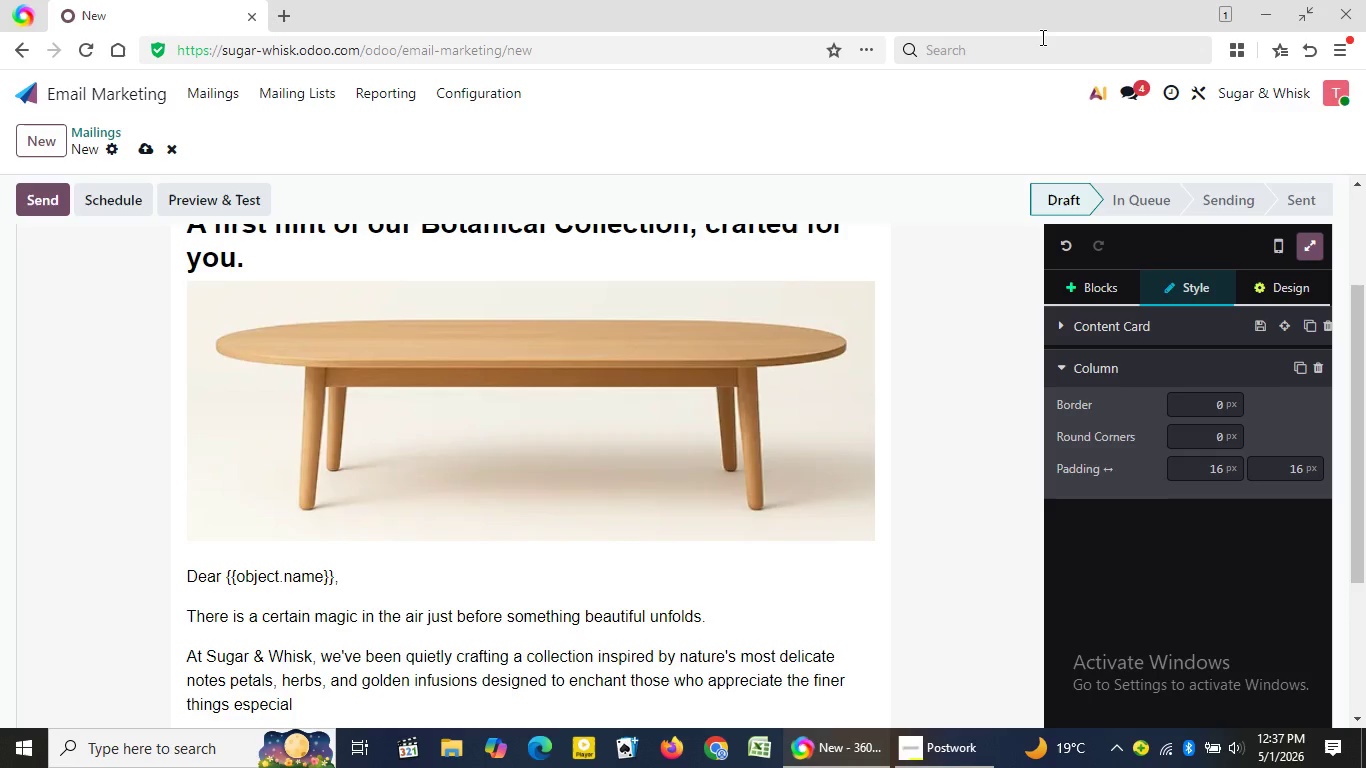 
type(ly lovers of )
 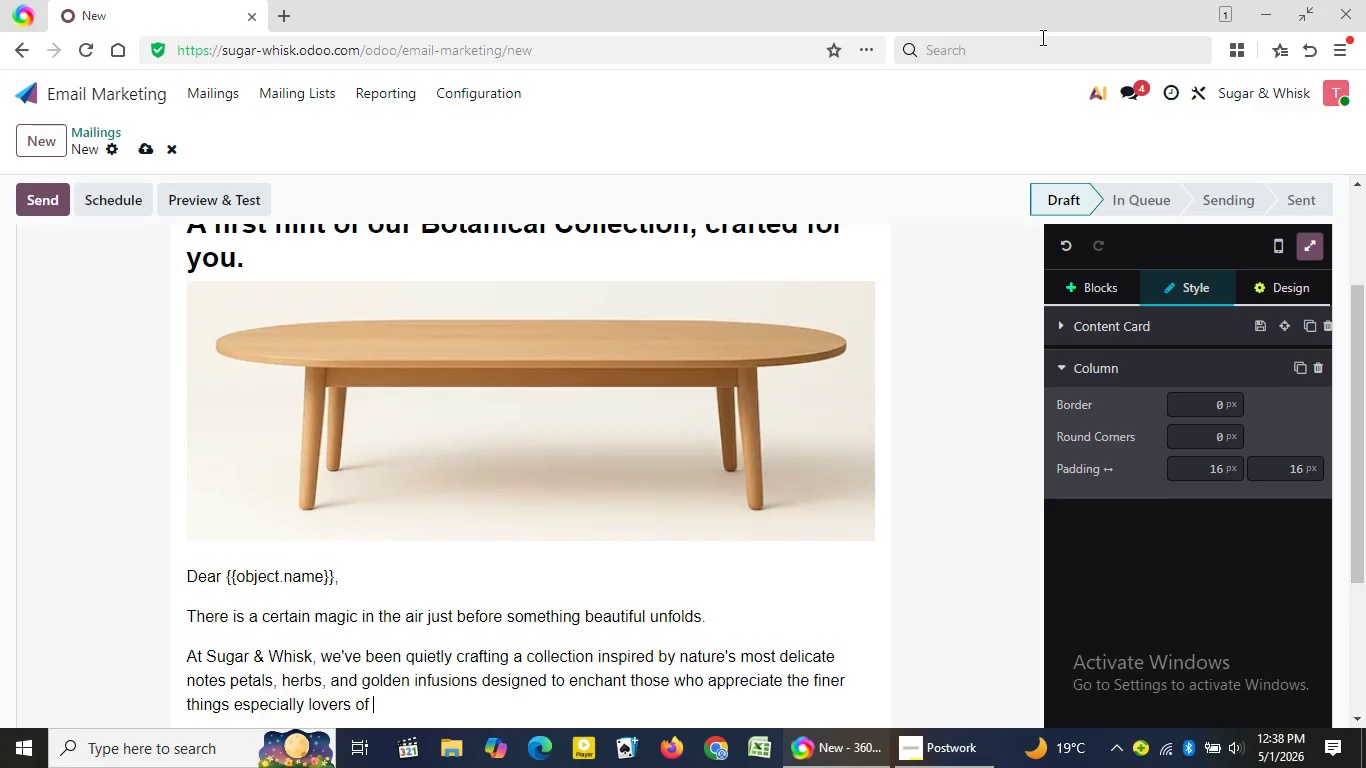 
wait(70.86)
 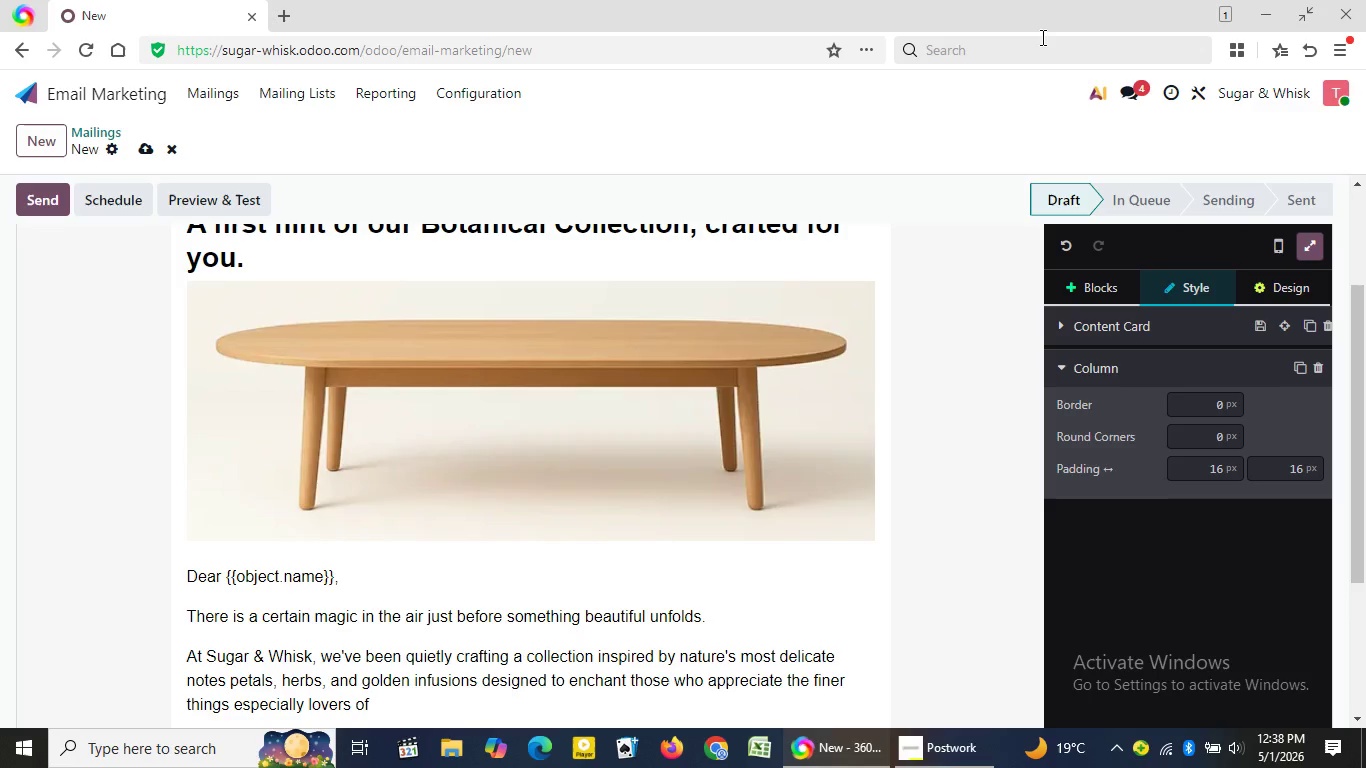 
type({{object.favorite_dessert_cata)
key(Backspace)
type(egory}}.)
 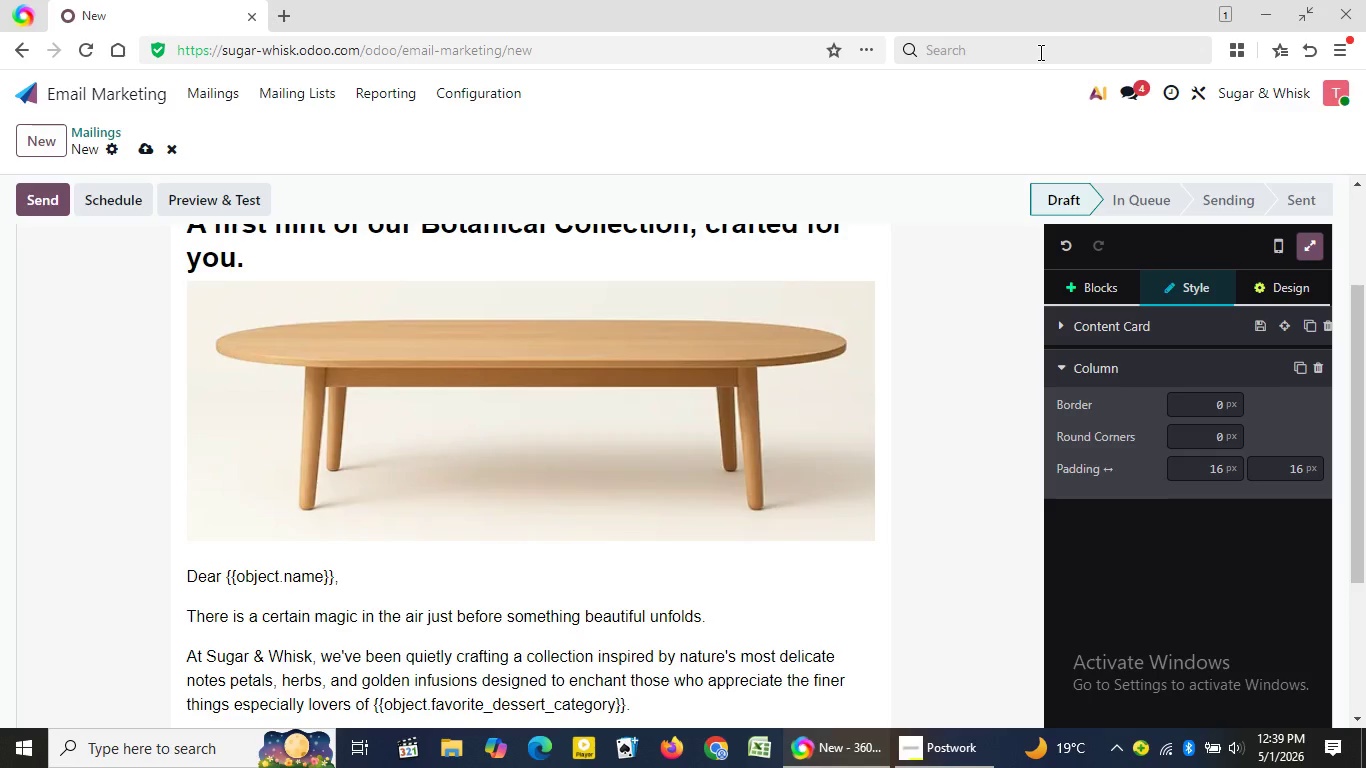 
wait(35.28)
 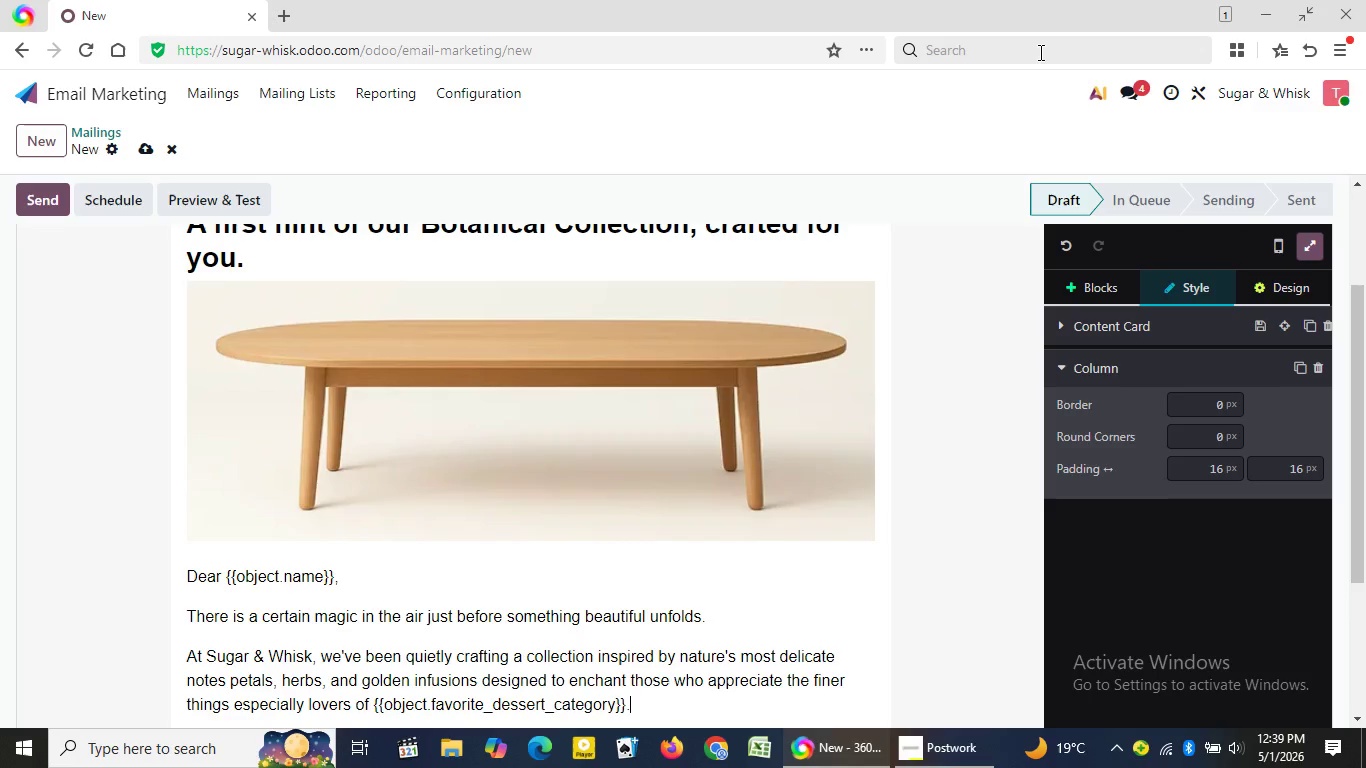 
key(Enter)
 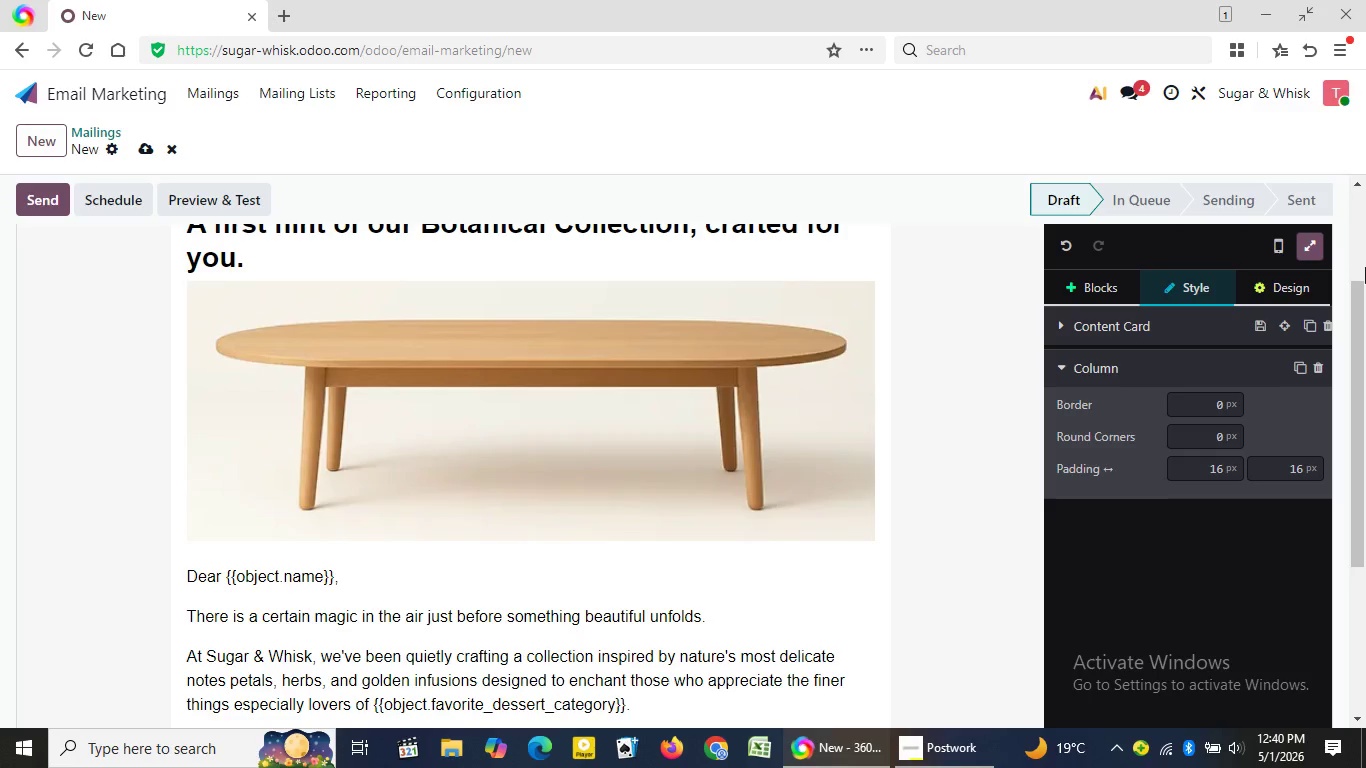 
left_click_drag(start_coordinate=[1358, 288], to_coordinate=[1359, 370])
 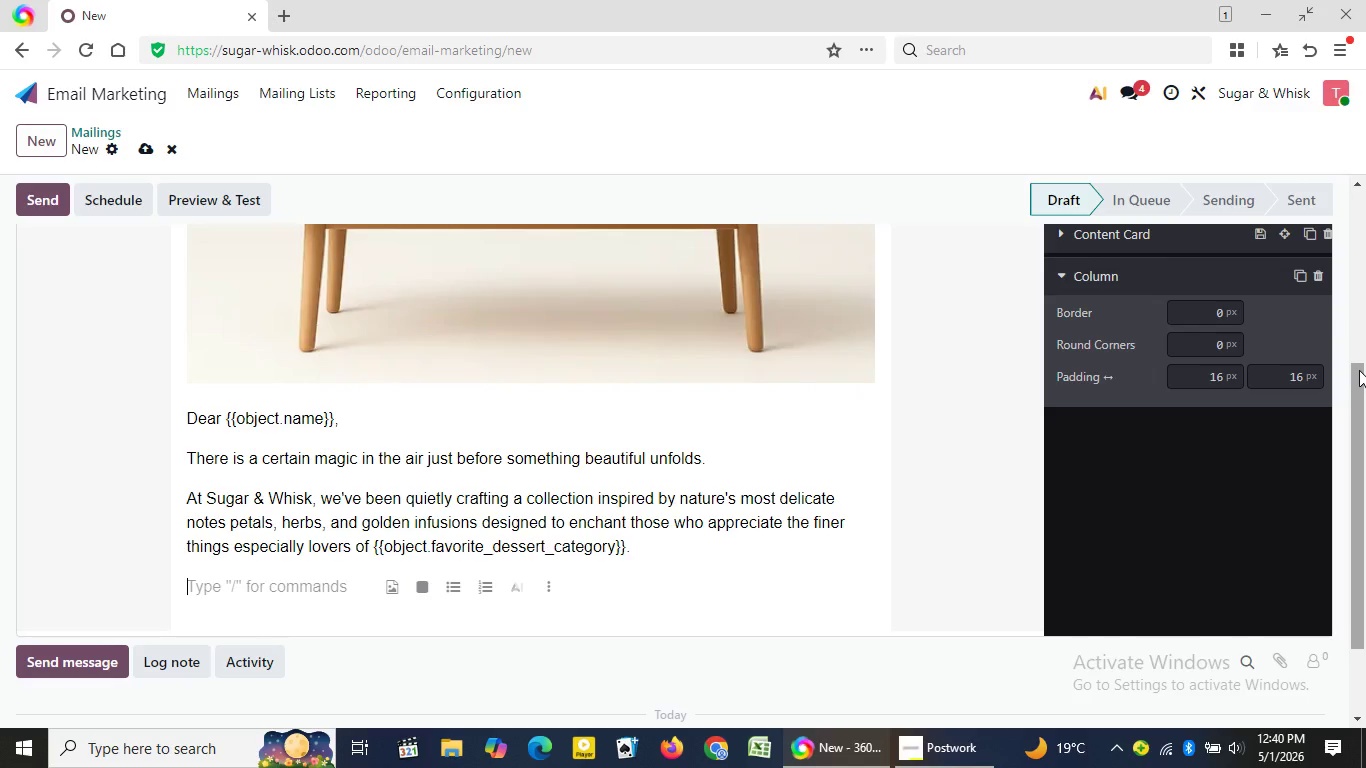 
type(Imagine)
 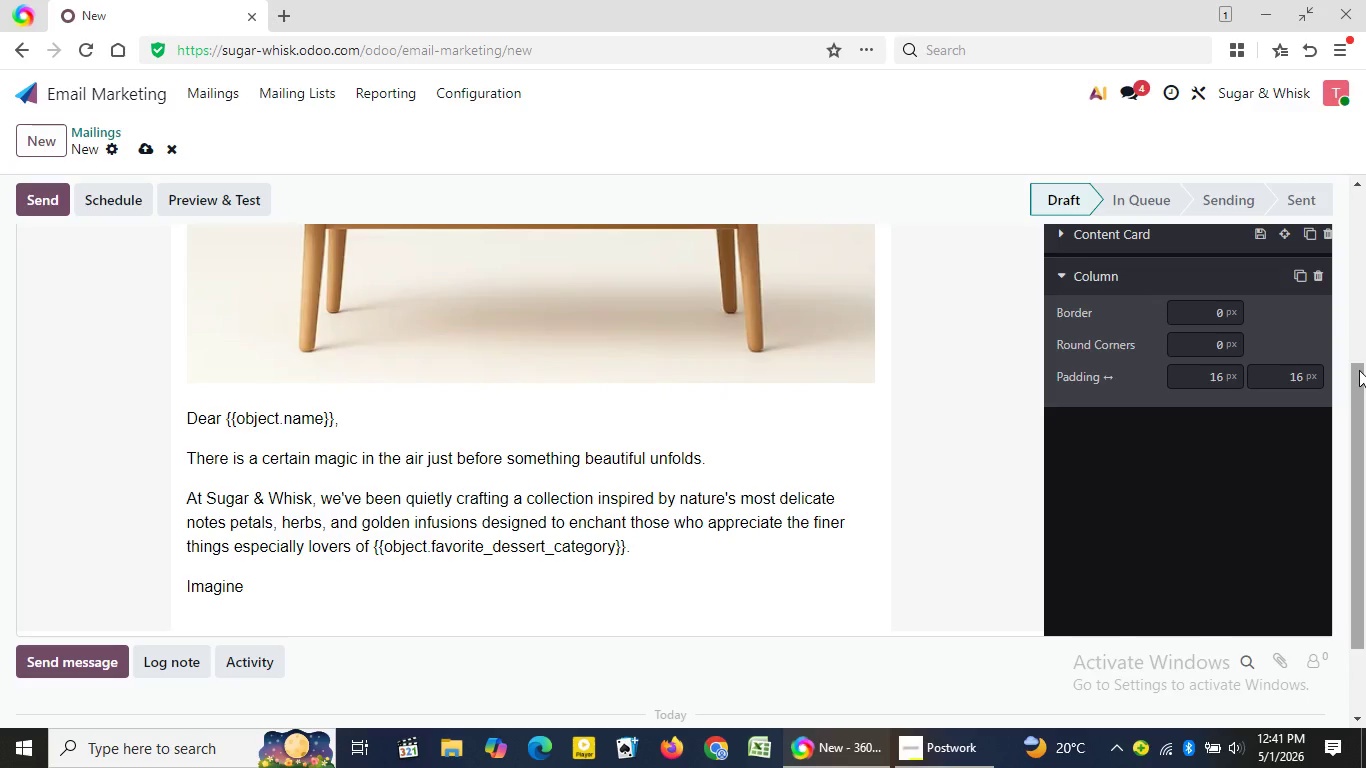 
wait(87.05)
 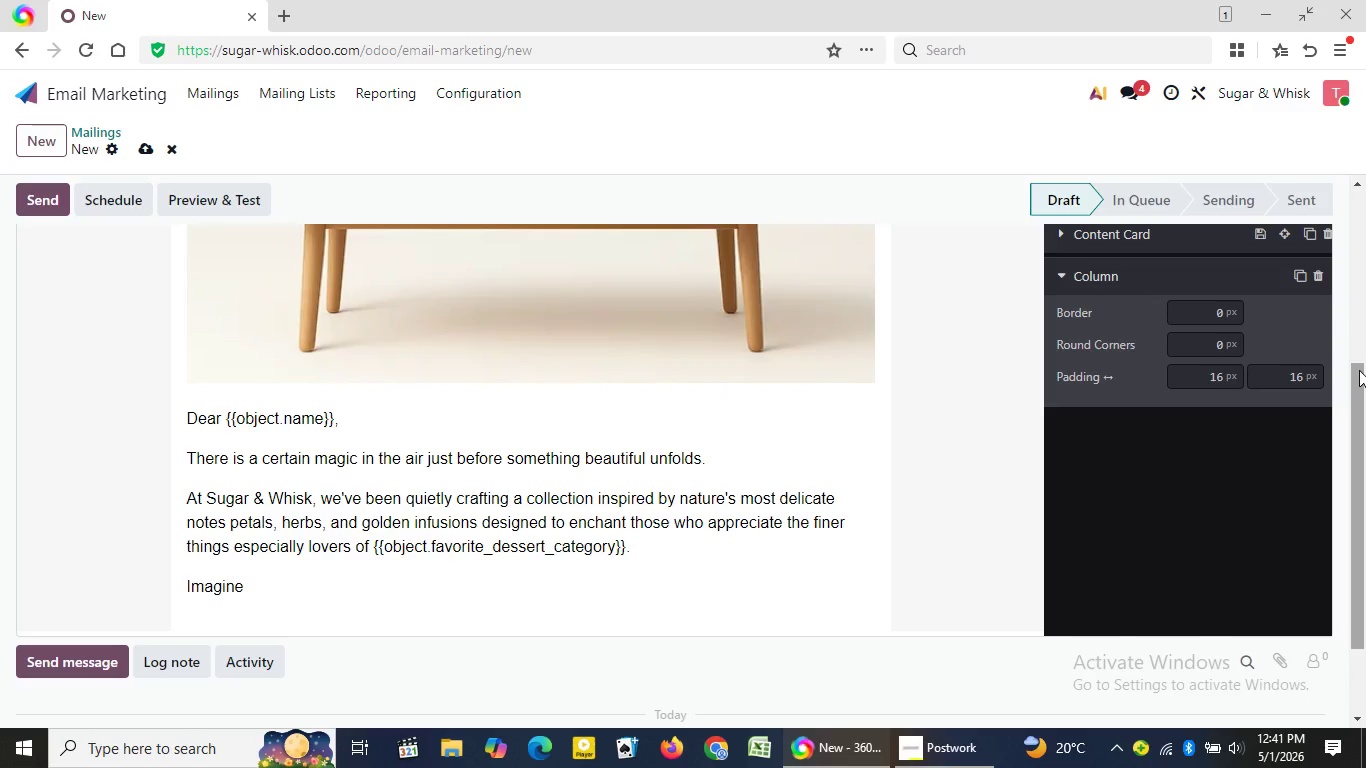 
type(the ])
key(Backspace)
key(Backspace)
key(Backspace)
key(Backspace)
key(Backspace)
type( the soft floral whi)
 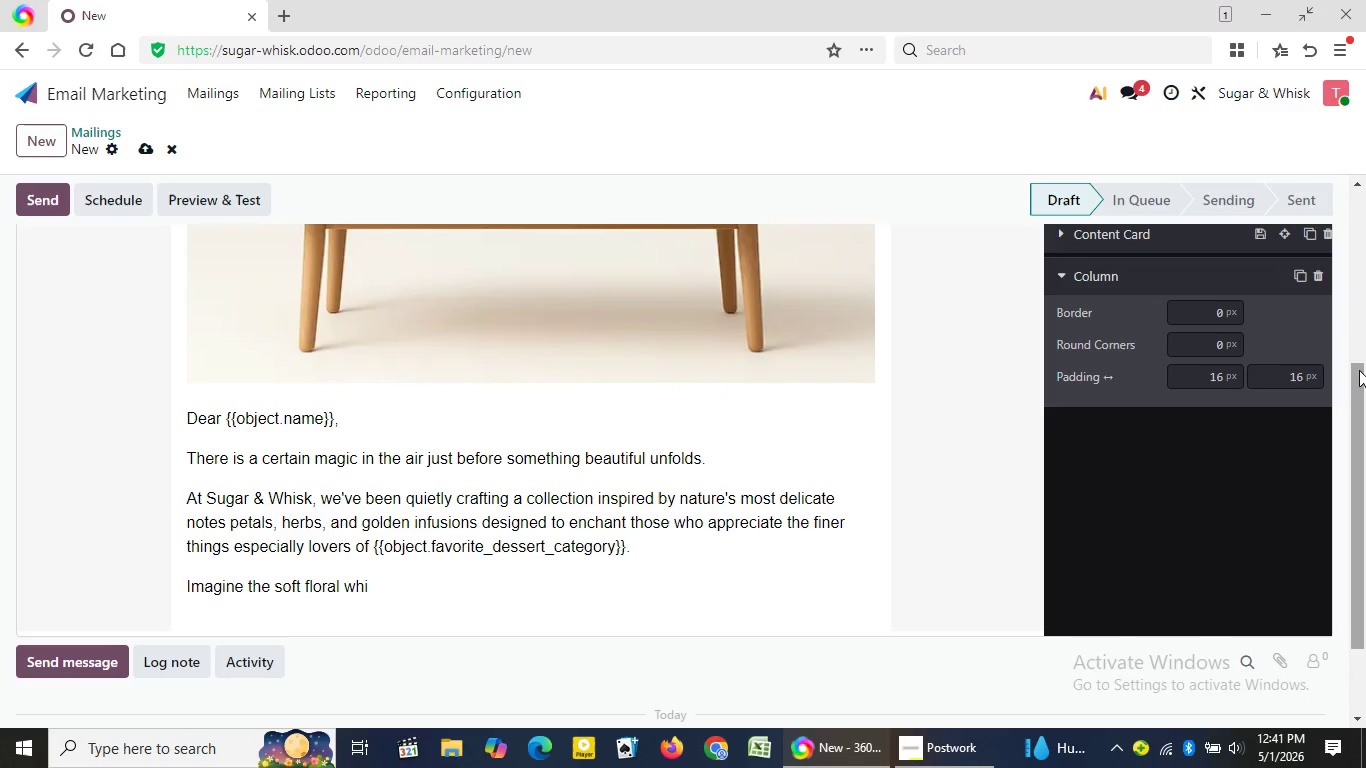 
type(sper )
 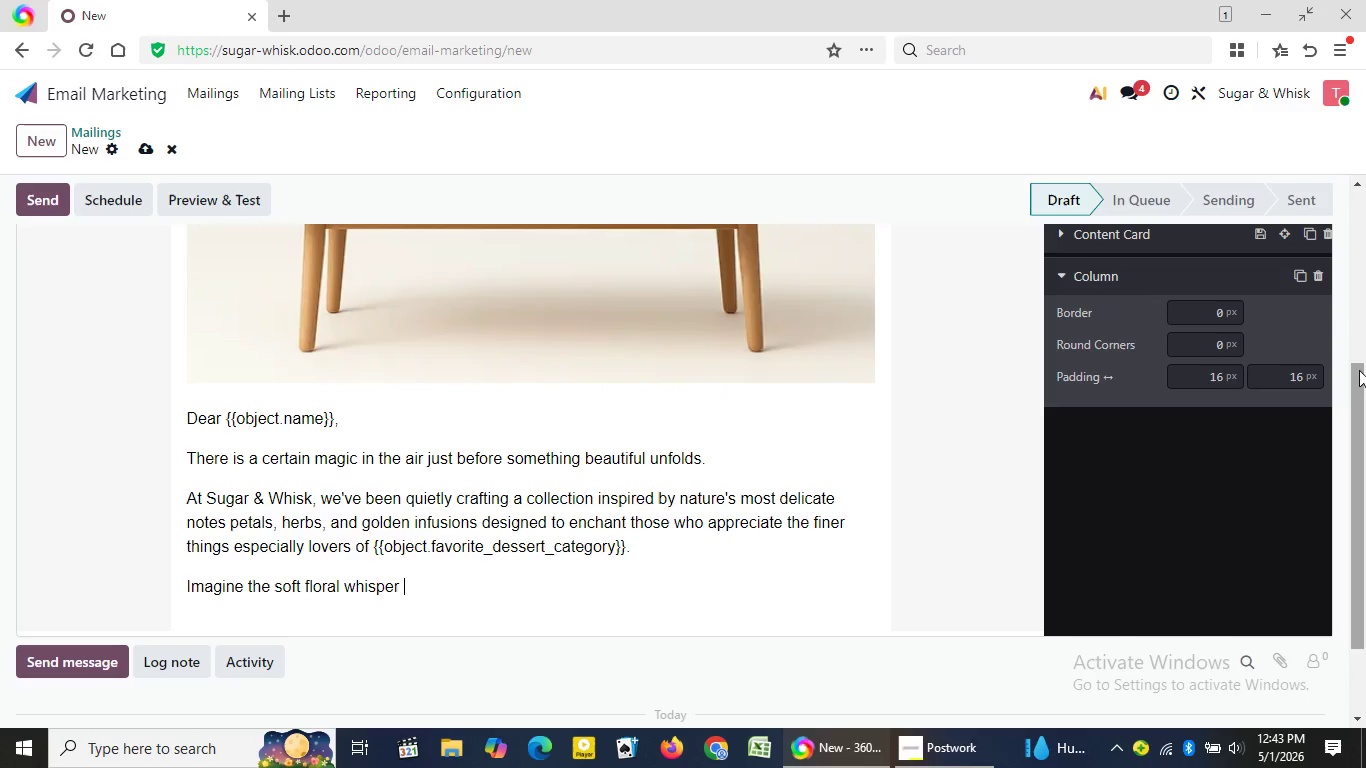 
wait(72.47)
 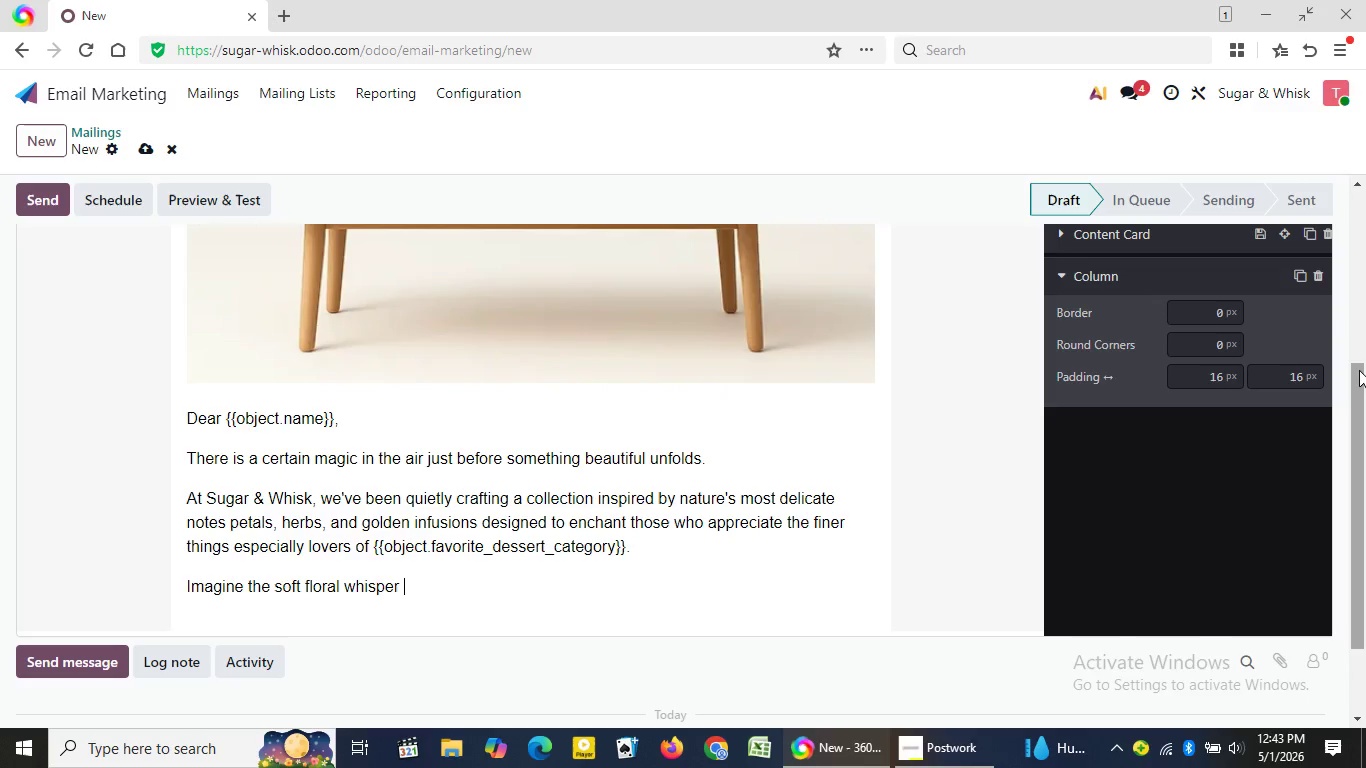 
type(of lavender)
 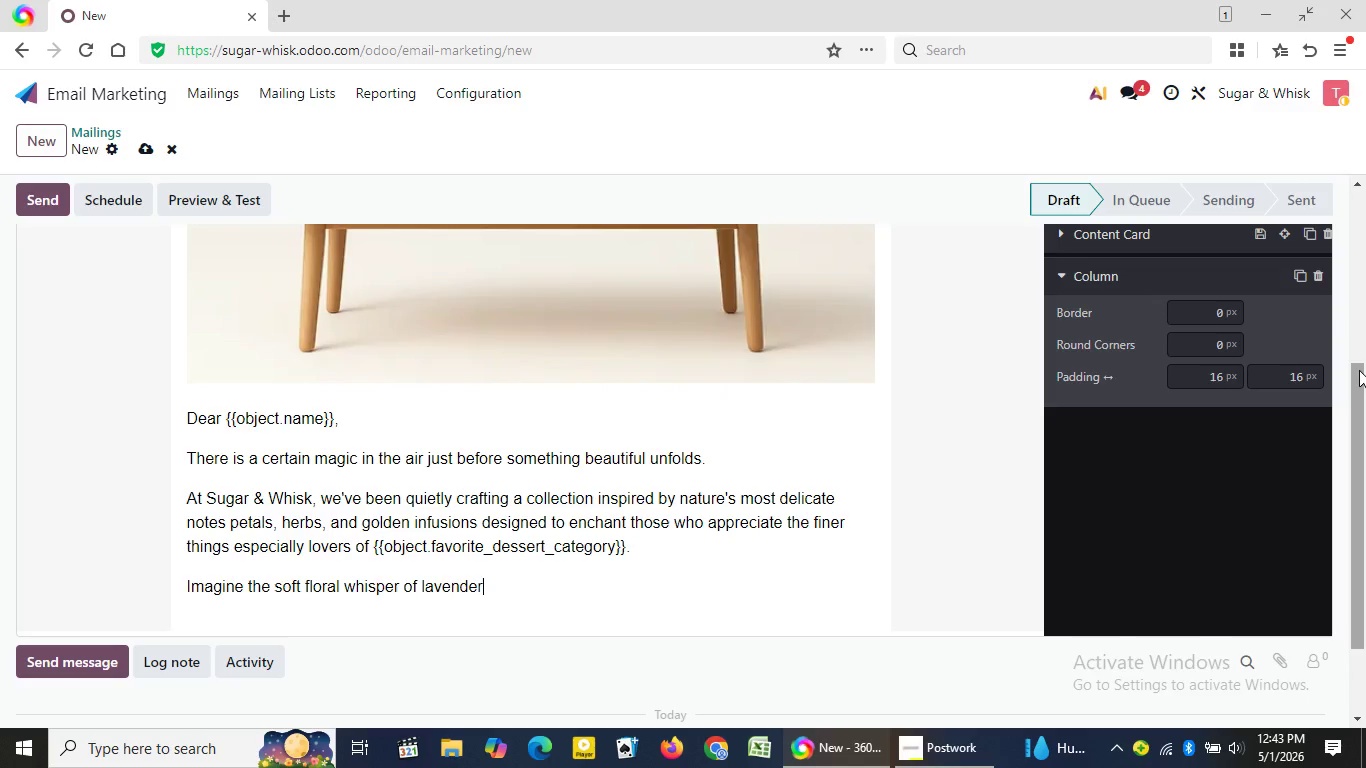 
wait(31.36)
 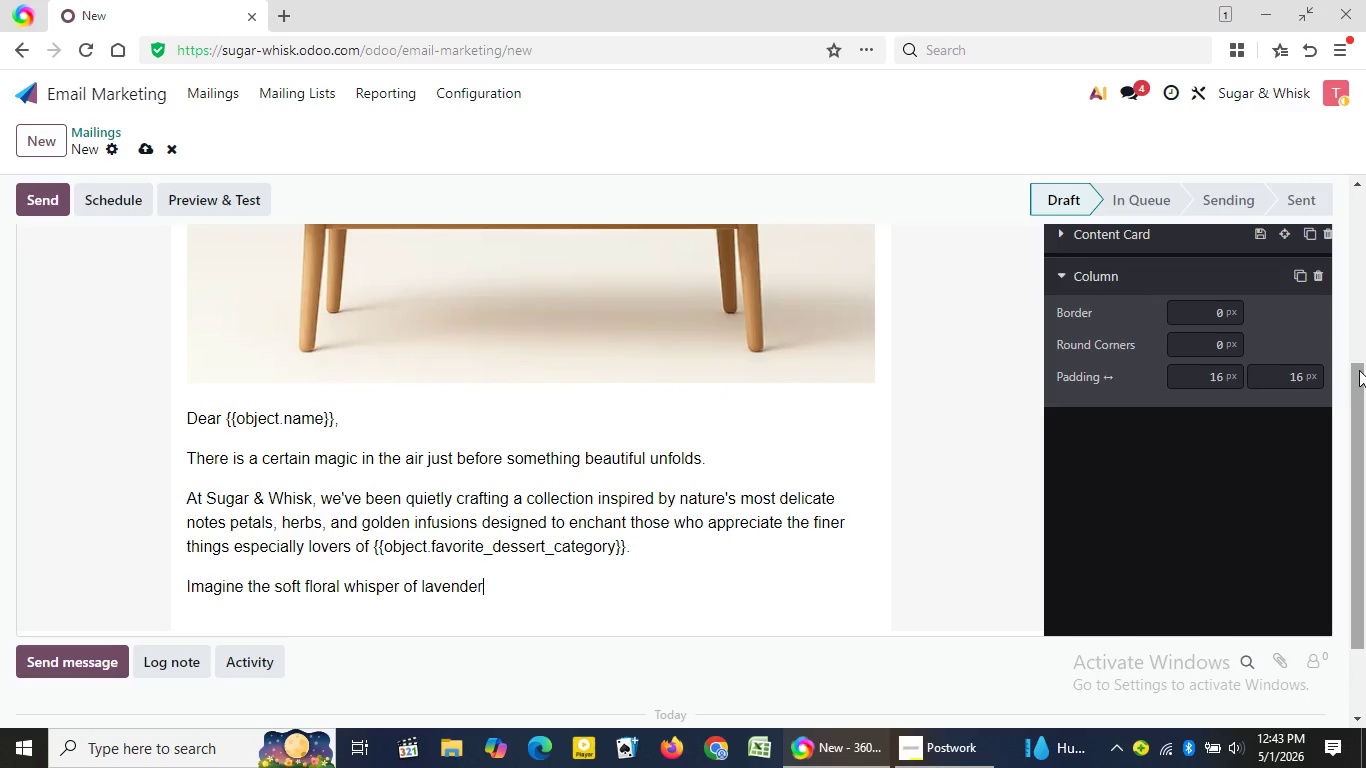 
type(, the gentle sweetness of )
 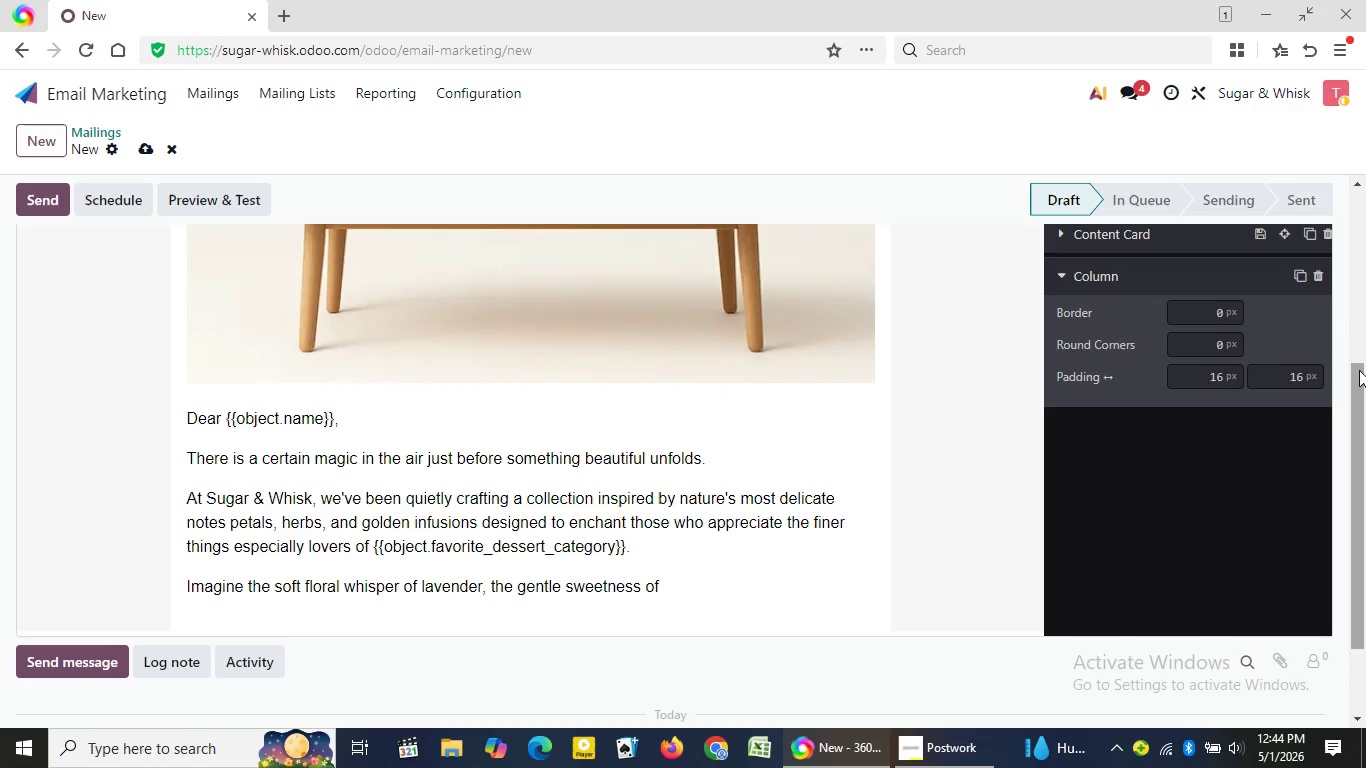 
wait(15.05)
 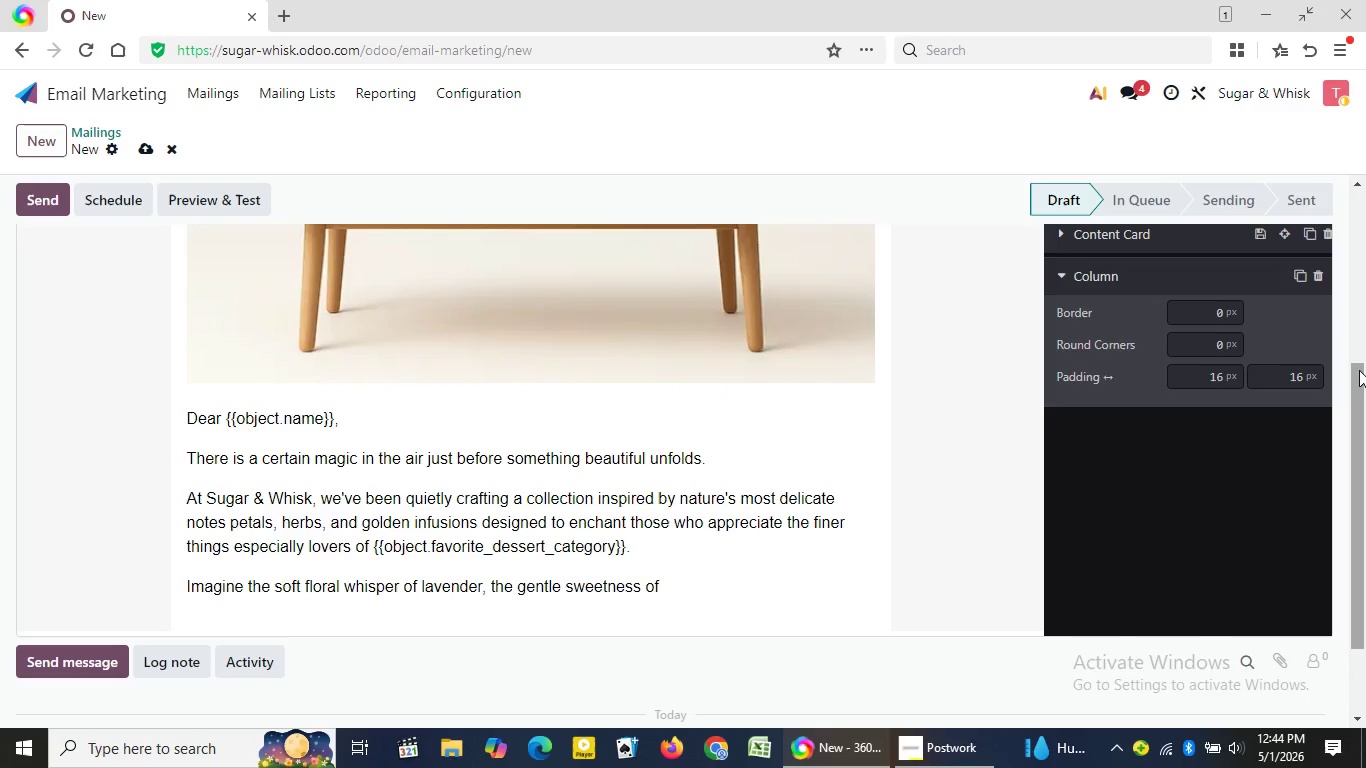 
type(raw honey)
 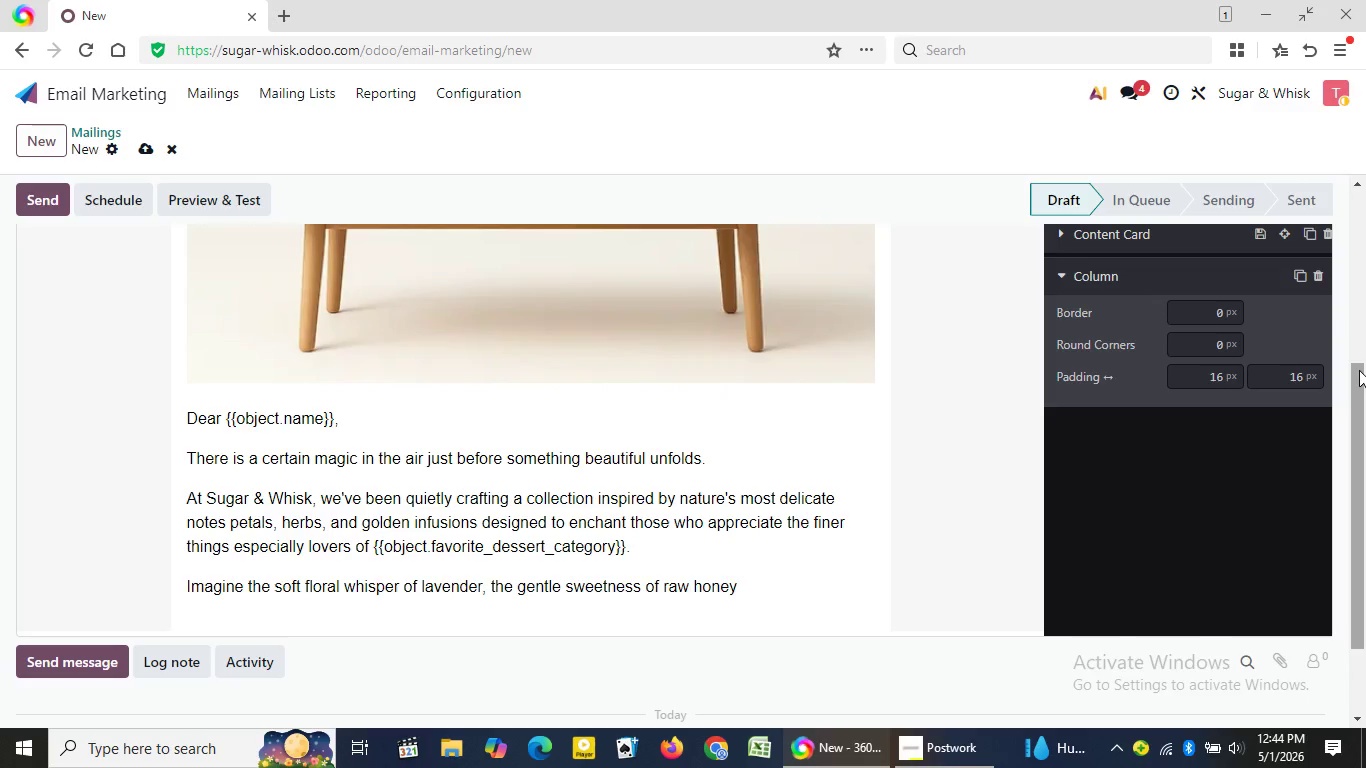 
type(, the elegance of rose captured in its purest form.)
 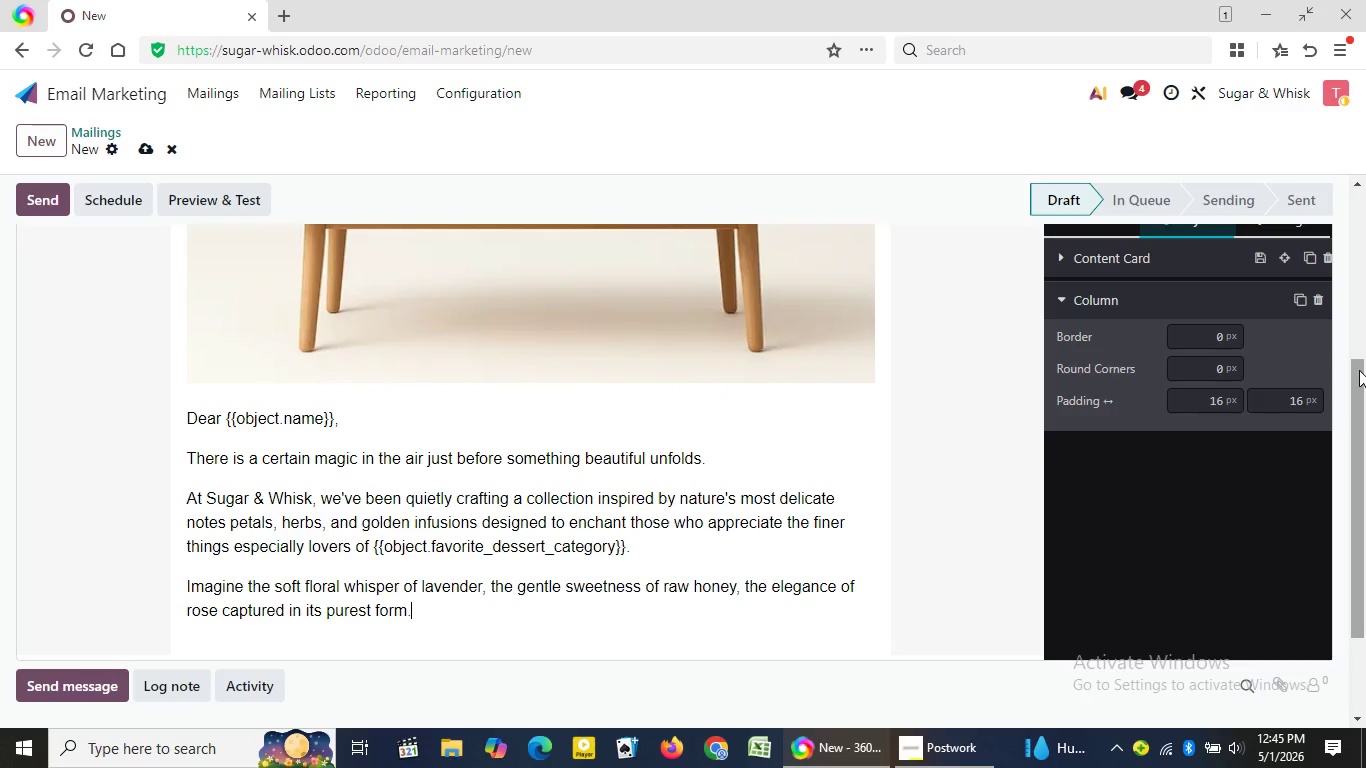 
key(Shift+Enter)
 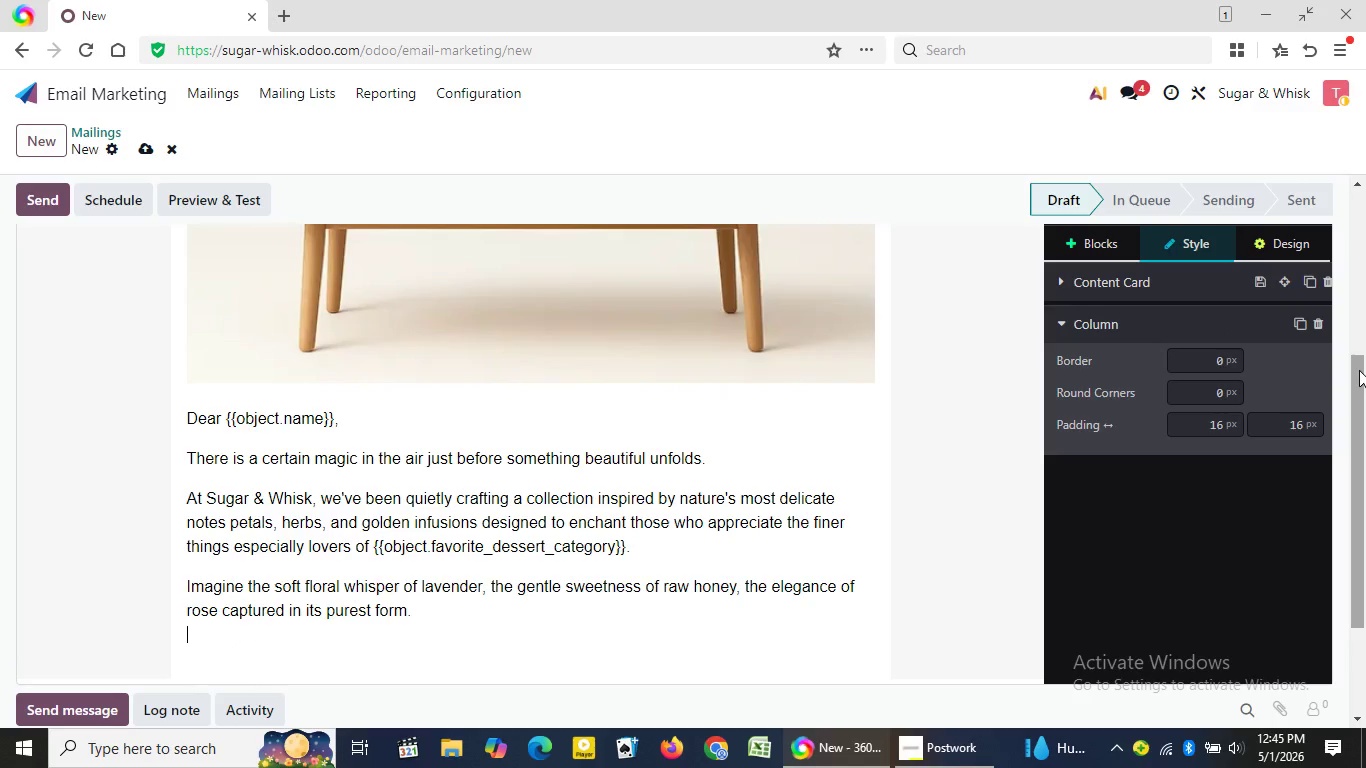 
hold_key(key=ShiftLeft, duration=0.64)
 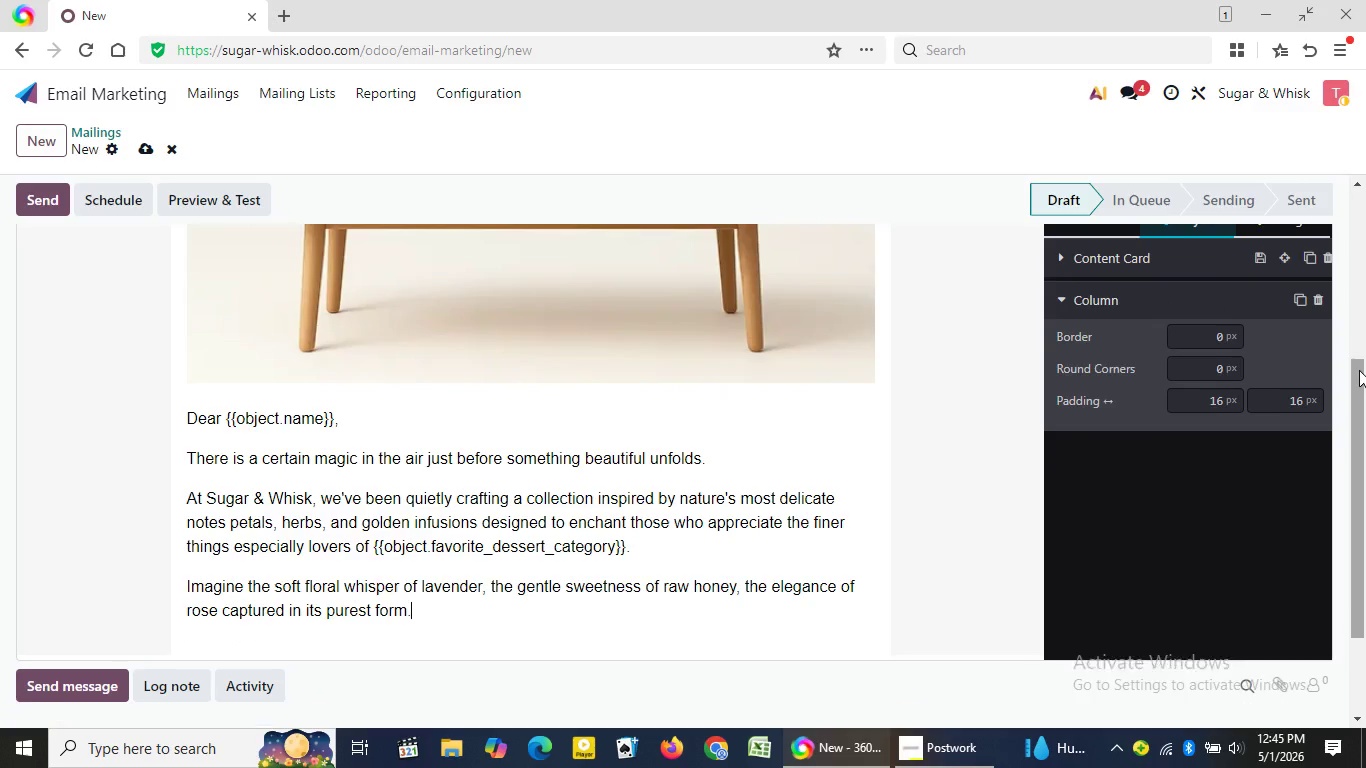 
key(Backspace)
 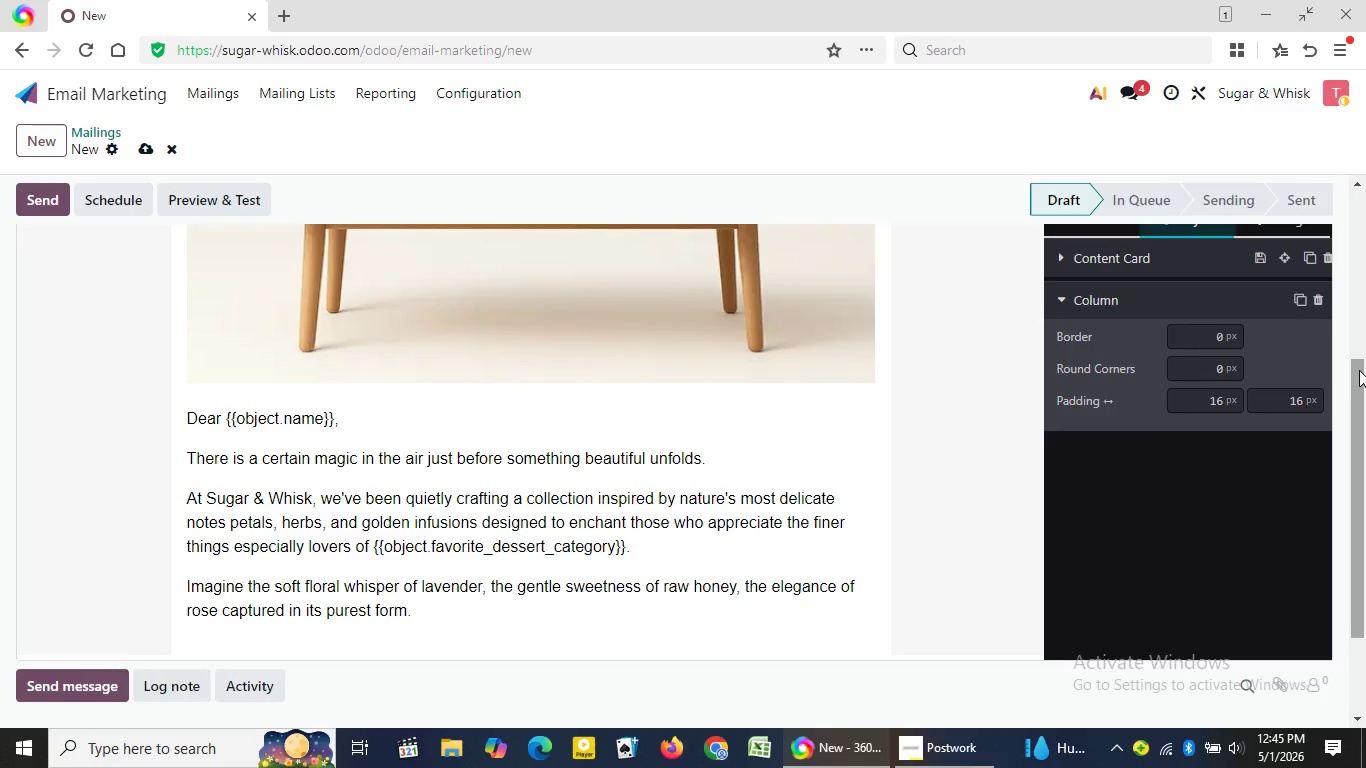 
key(Enter)
 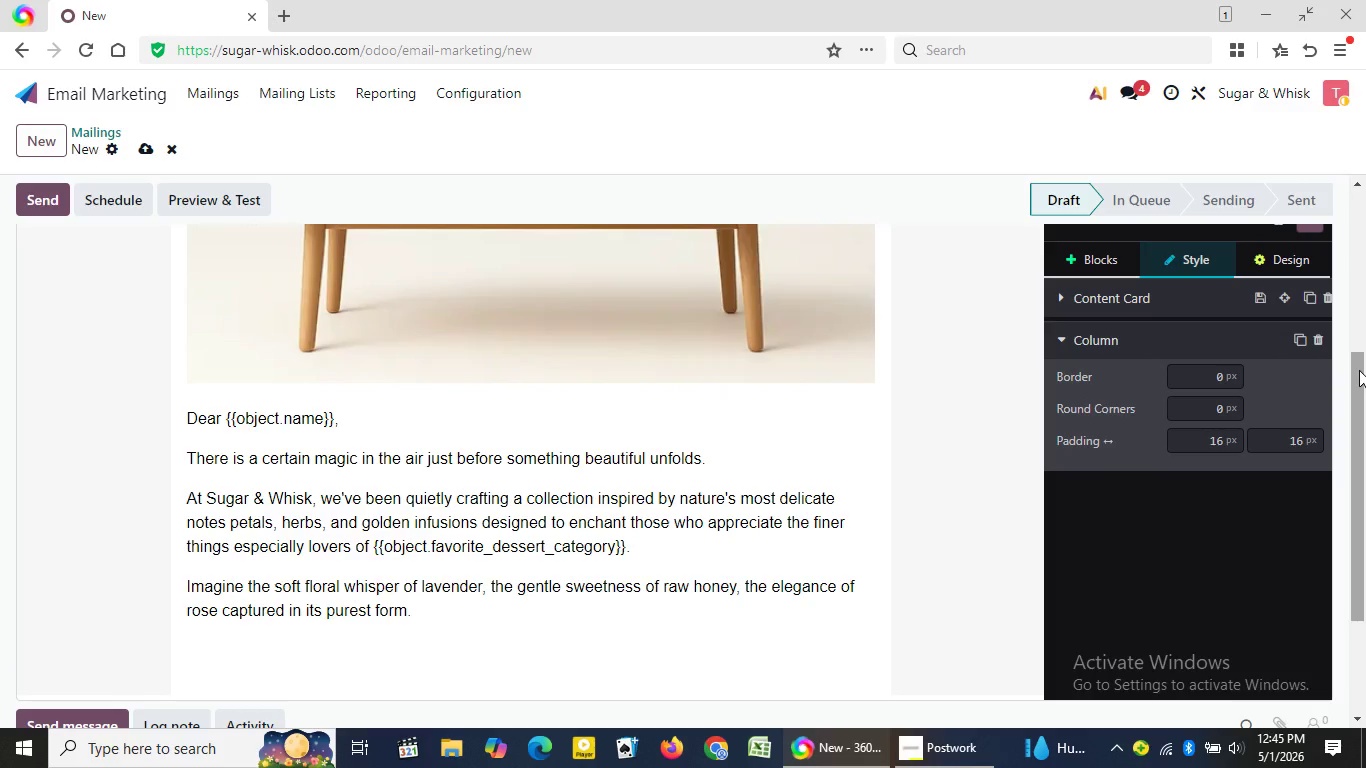 
type(This)
 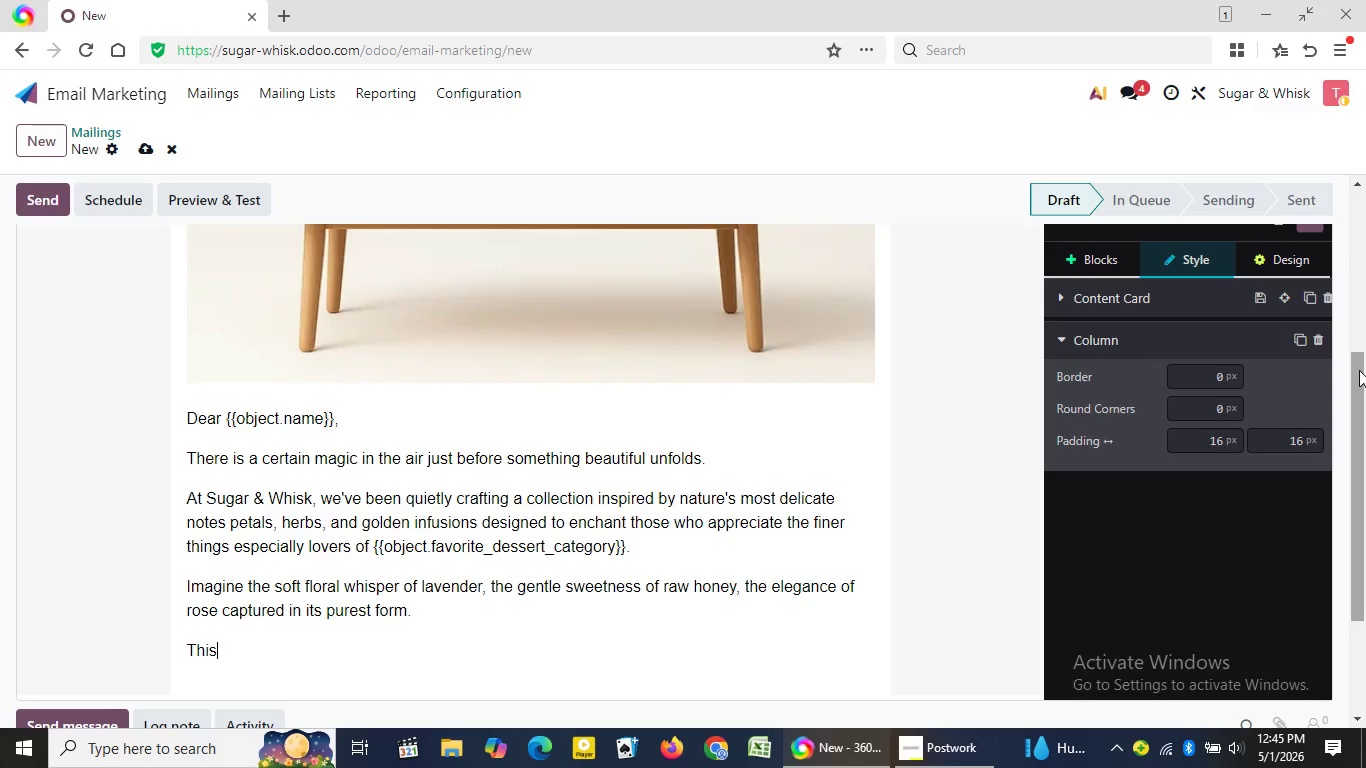 
wait(31.28)
 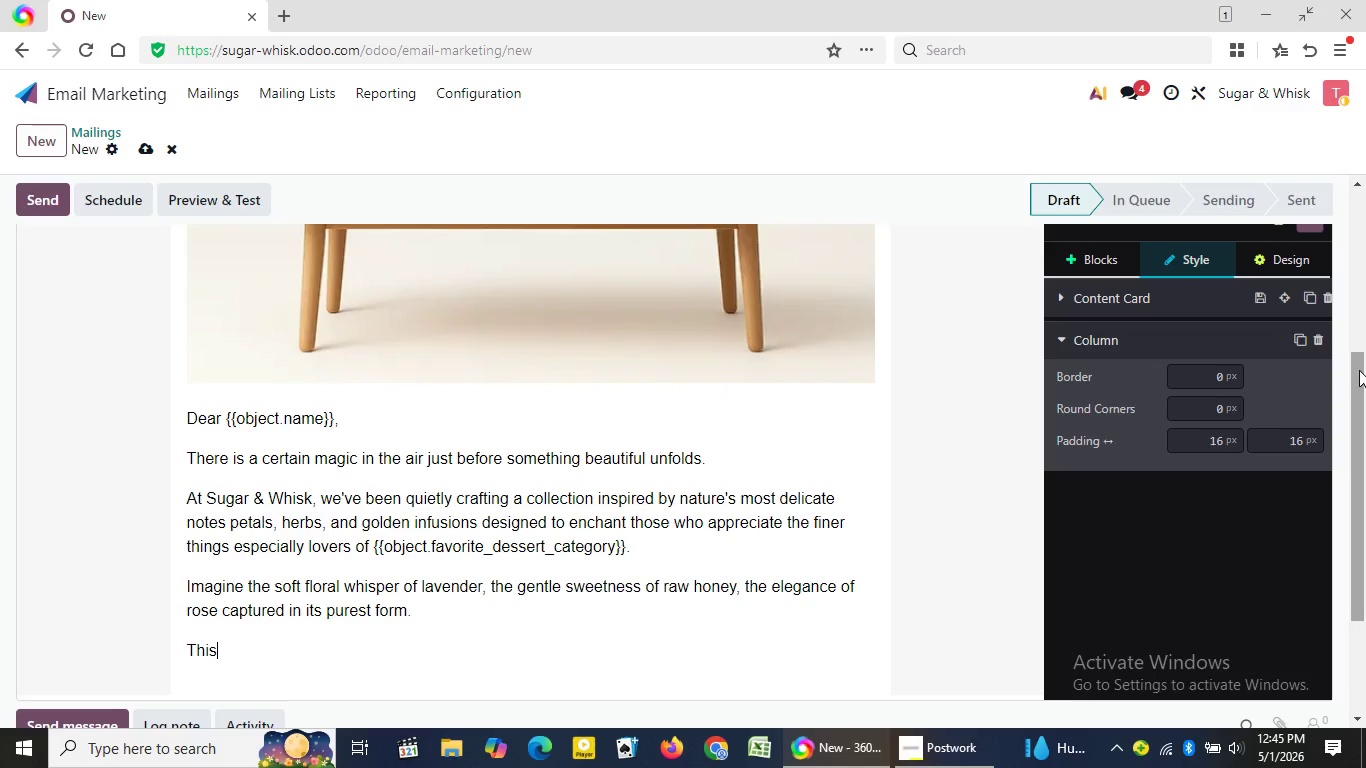 
type( is only the beginning)
 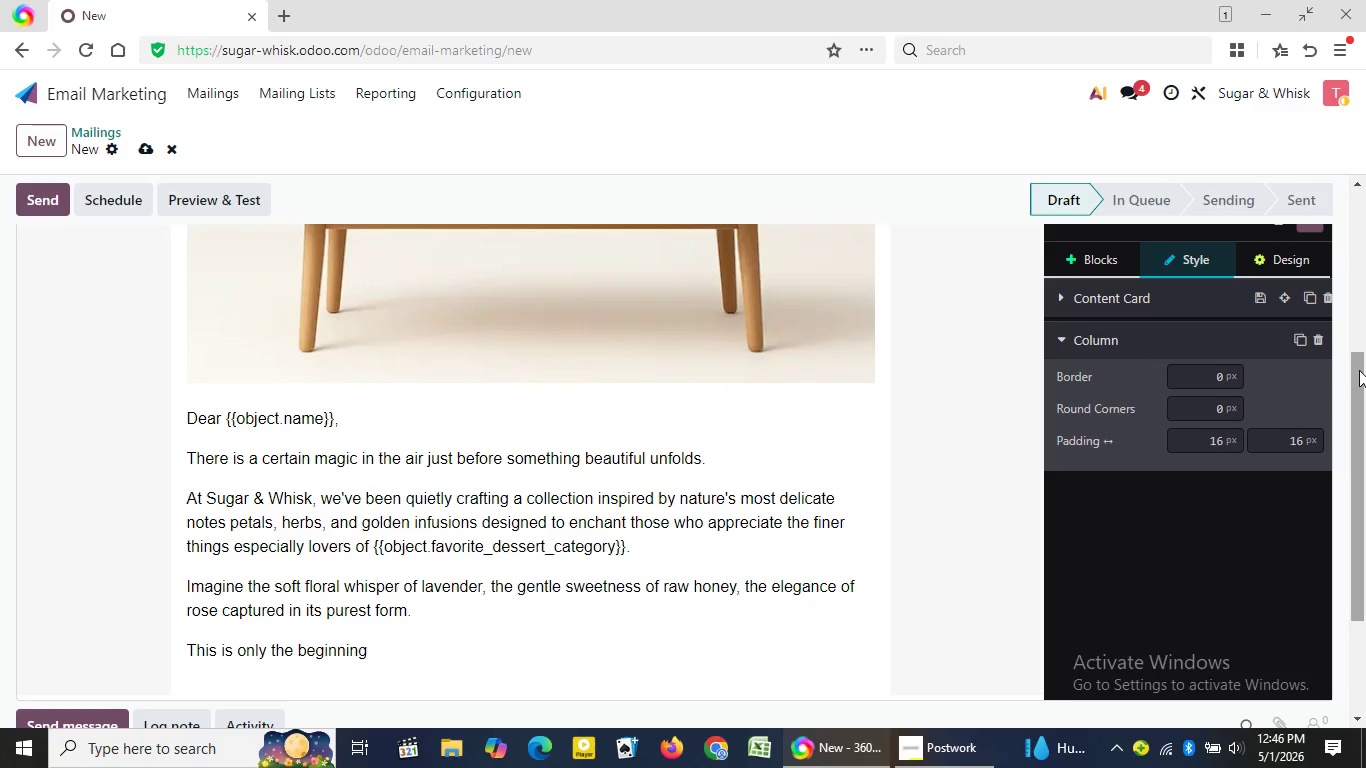 
wait(58.19)
 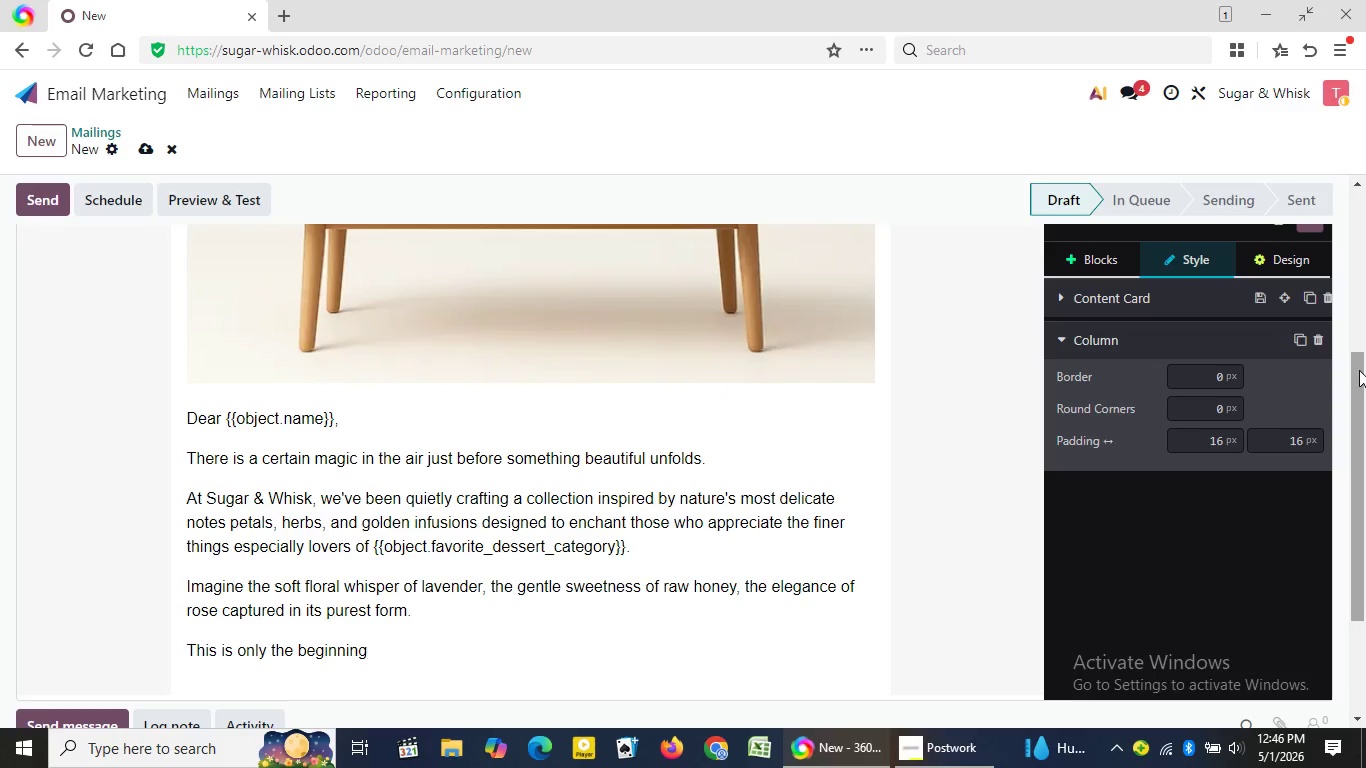 
key(Period)
 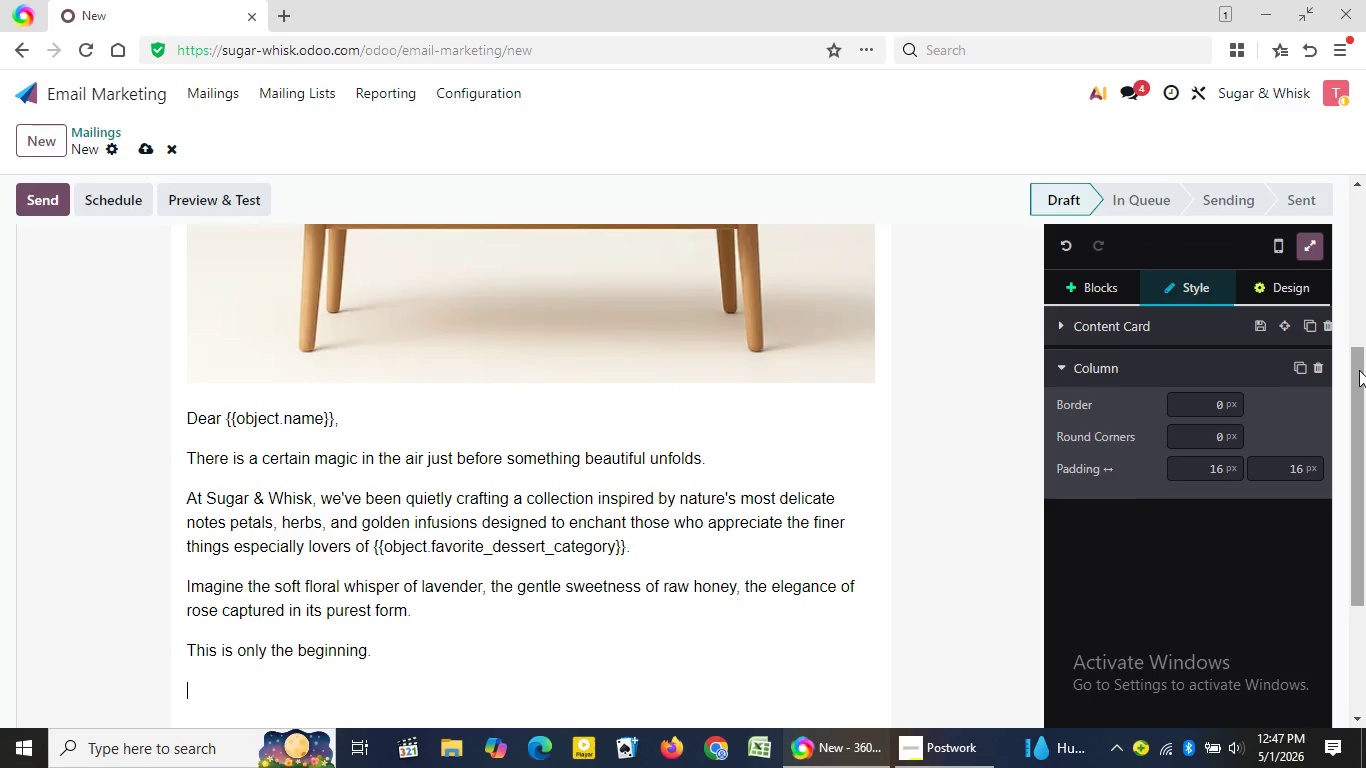 
key(Enter)
 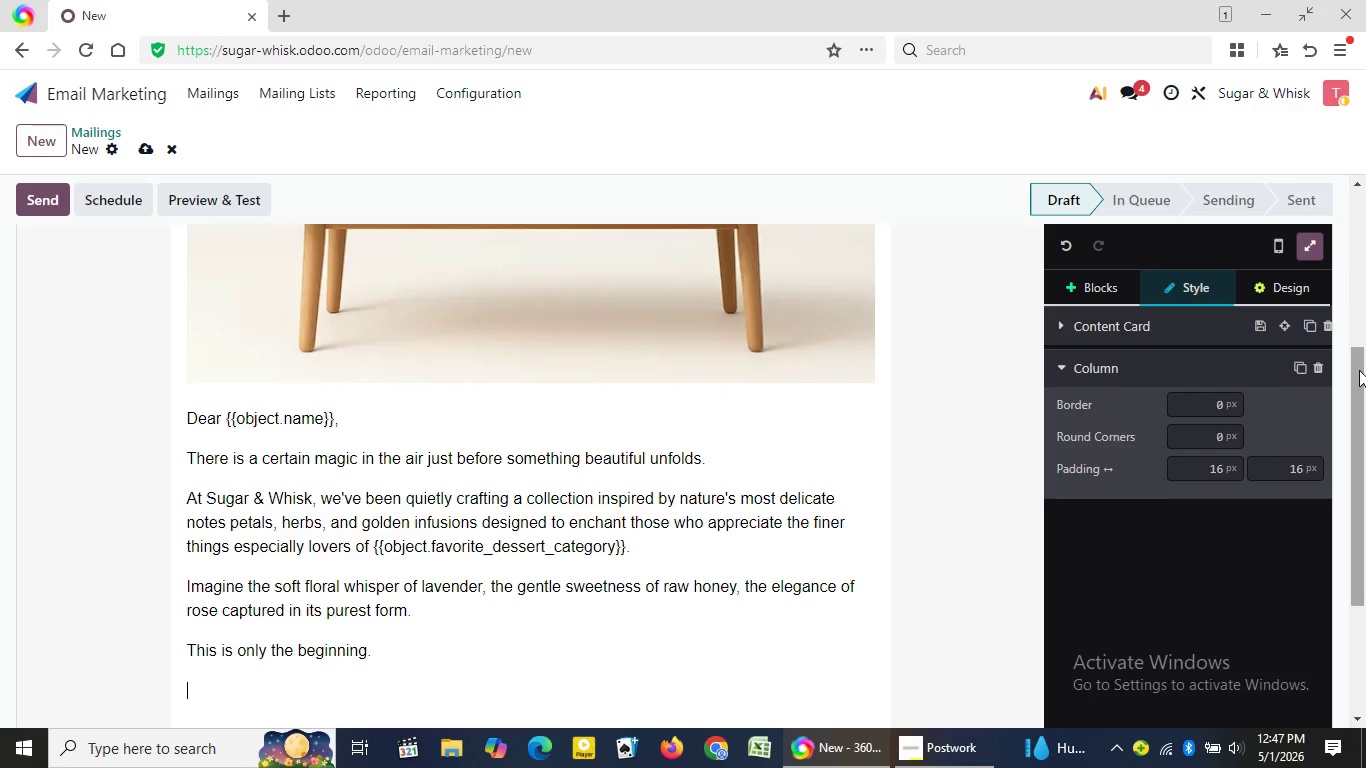 
wait(20.42)
 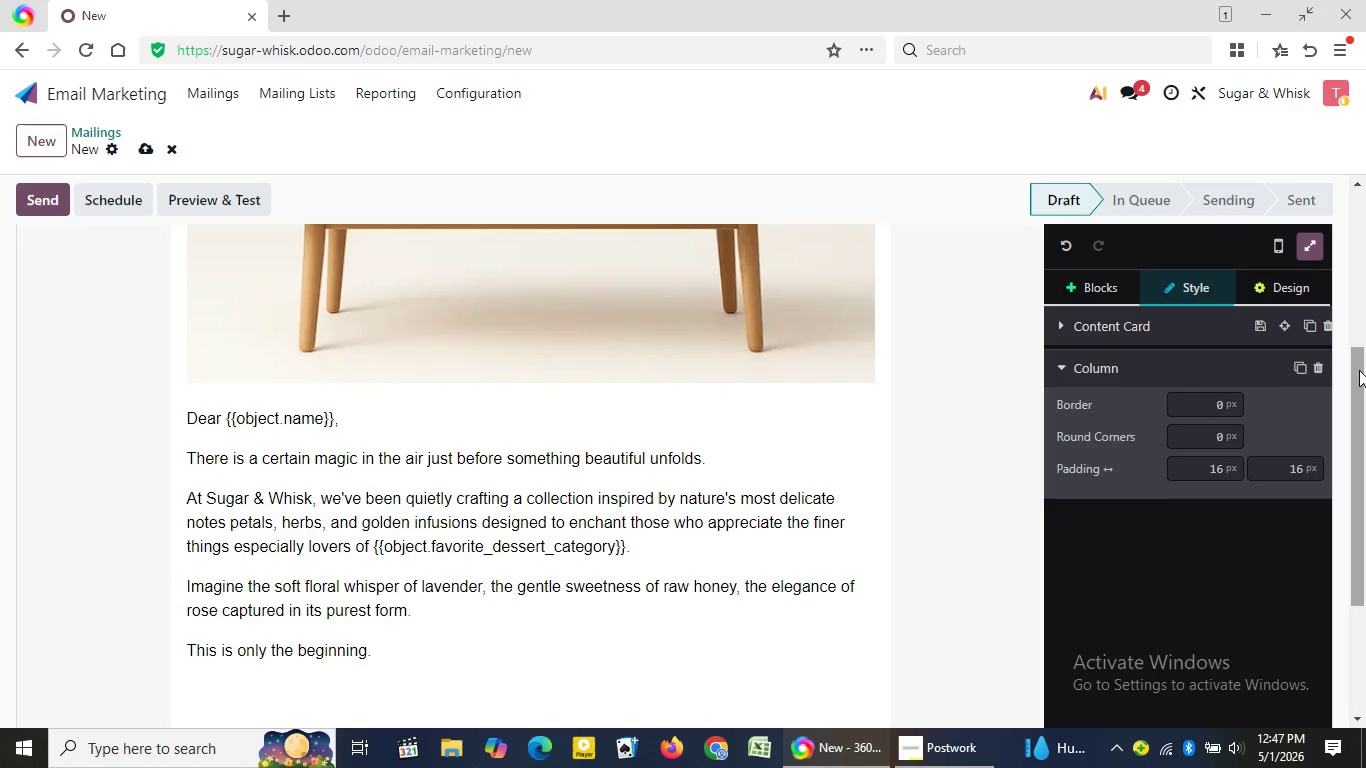 
type(Our)
 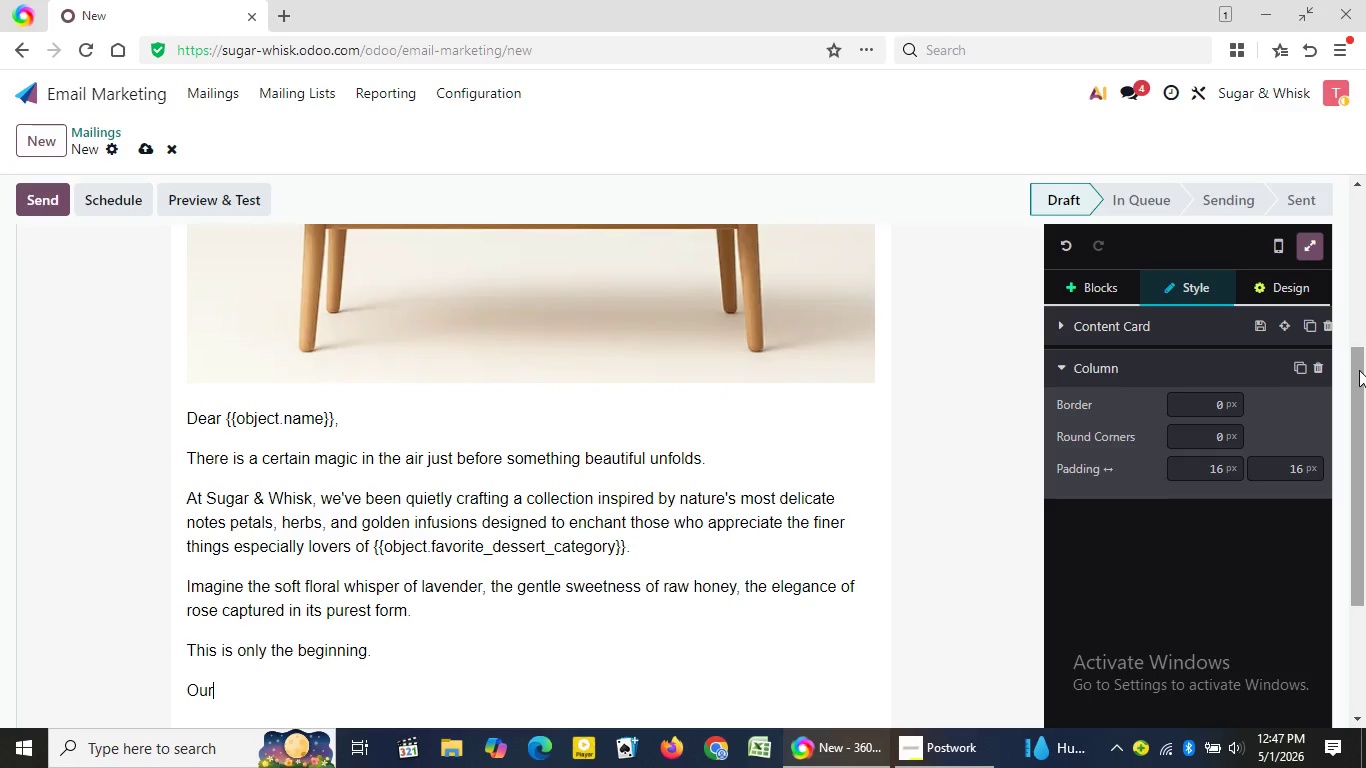 
wait(27.16)
 